 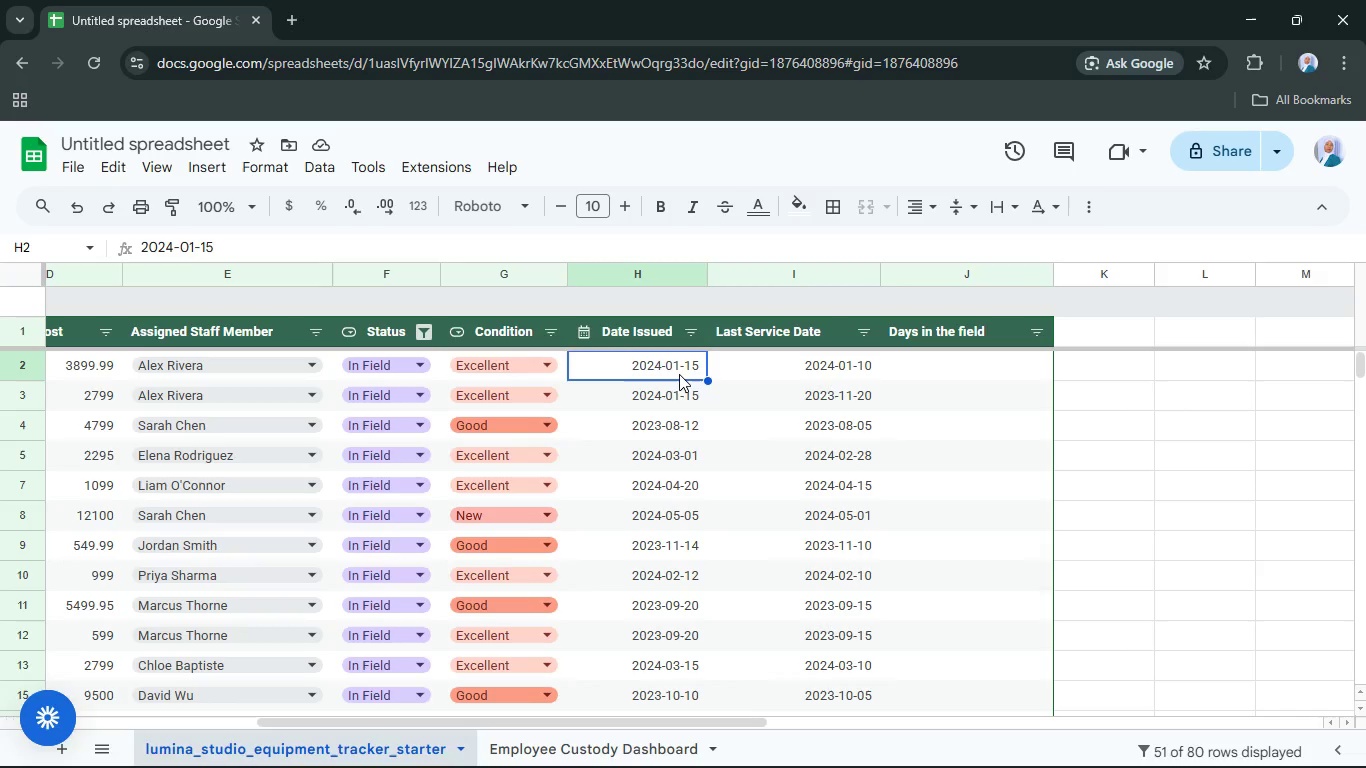 
scroll: coordinate [993, 384], scroll_direction: up, amount: 9.0
 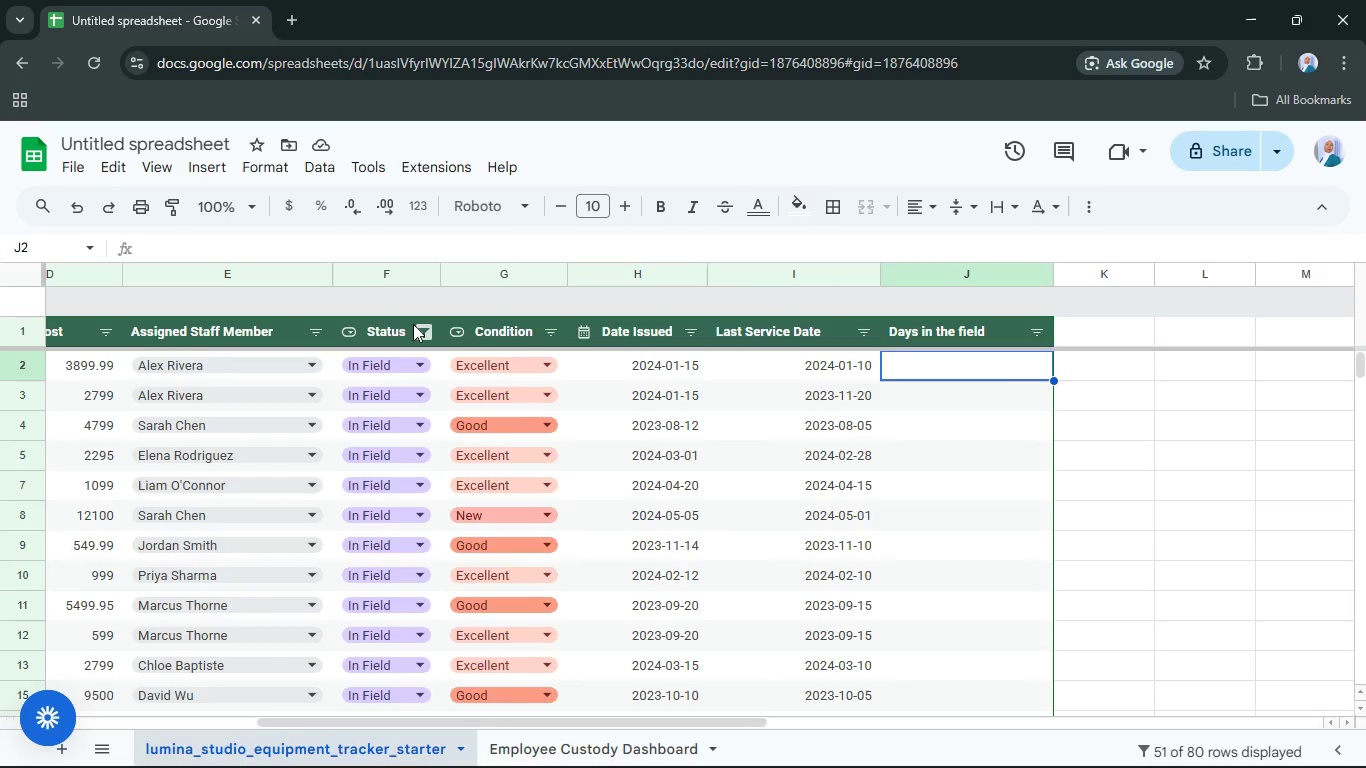 
left_click([418, 328])
 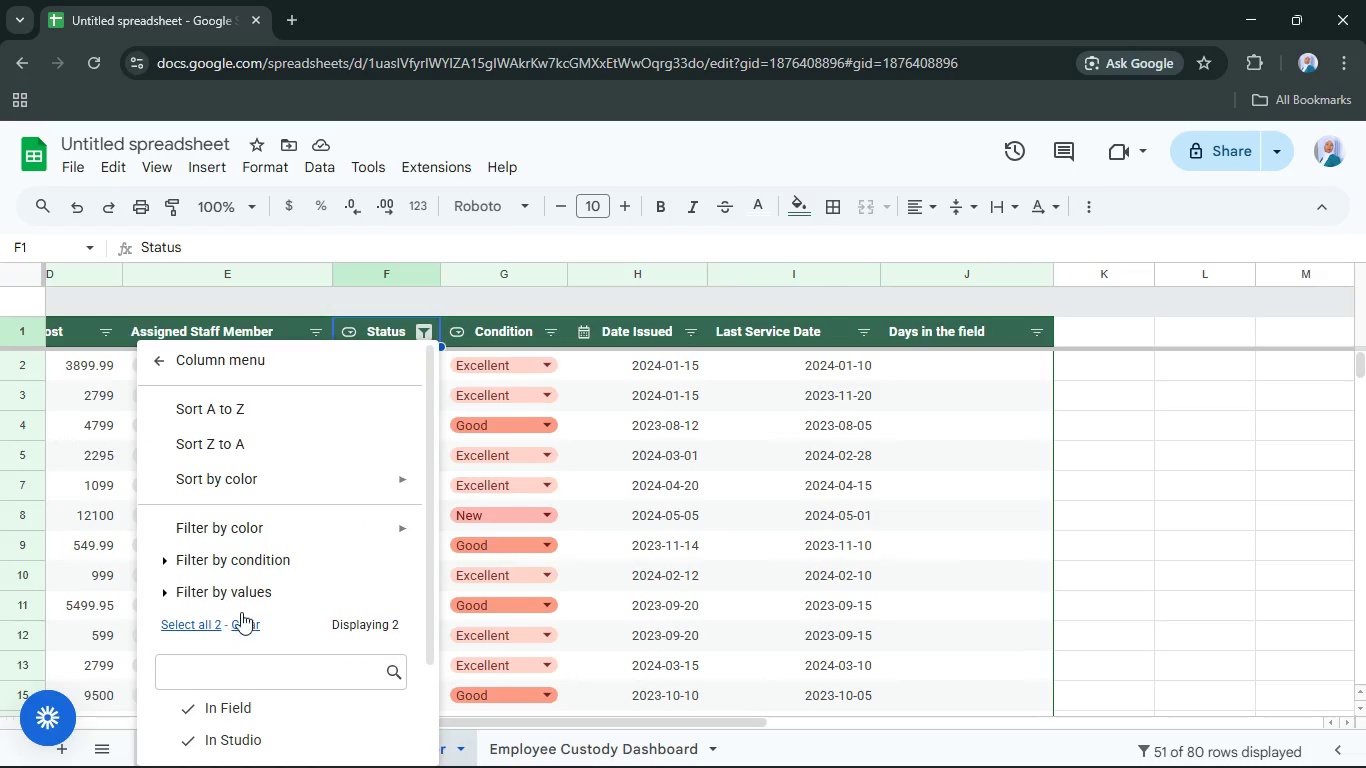 
scroll: coordinate [345, 554], scroll_direction: down, amount: 5.0
 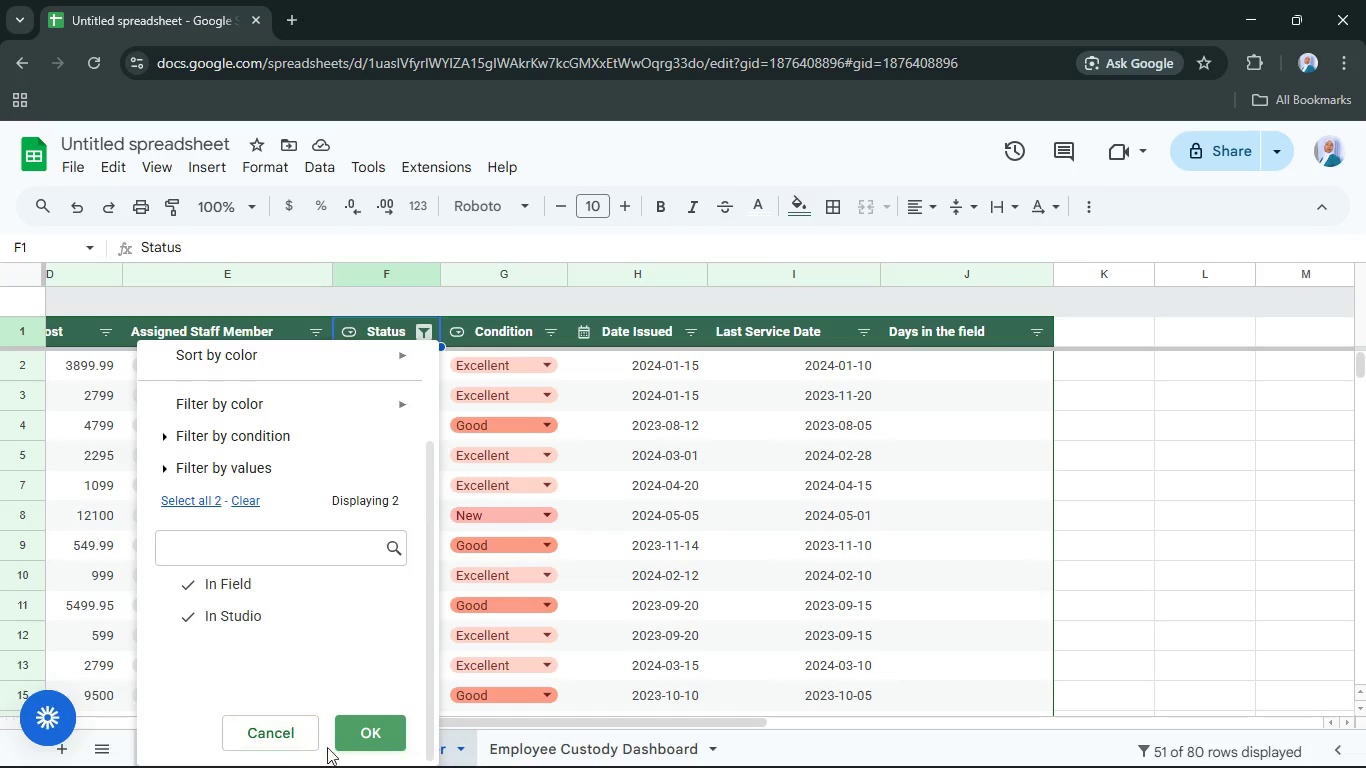 
left_click([381, 726])
 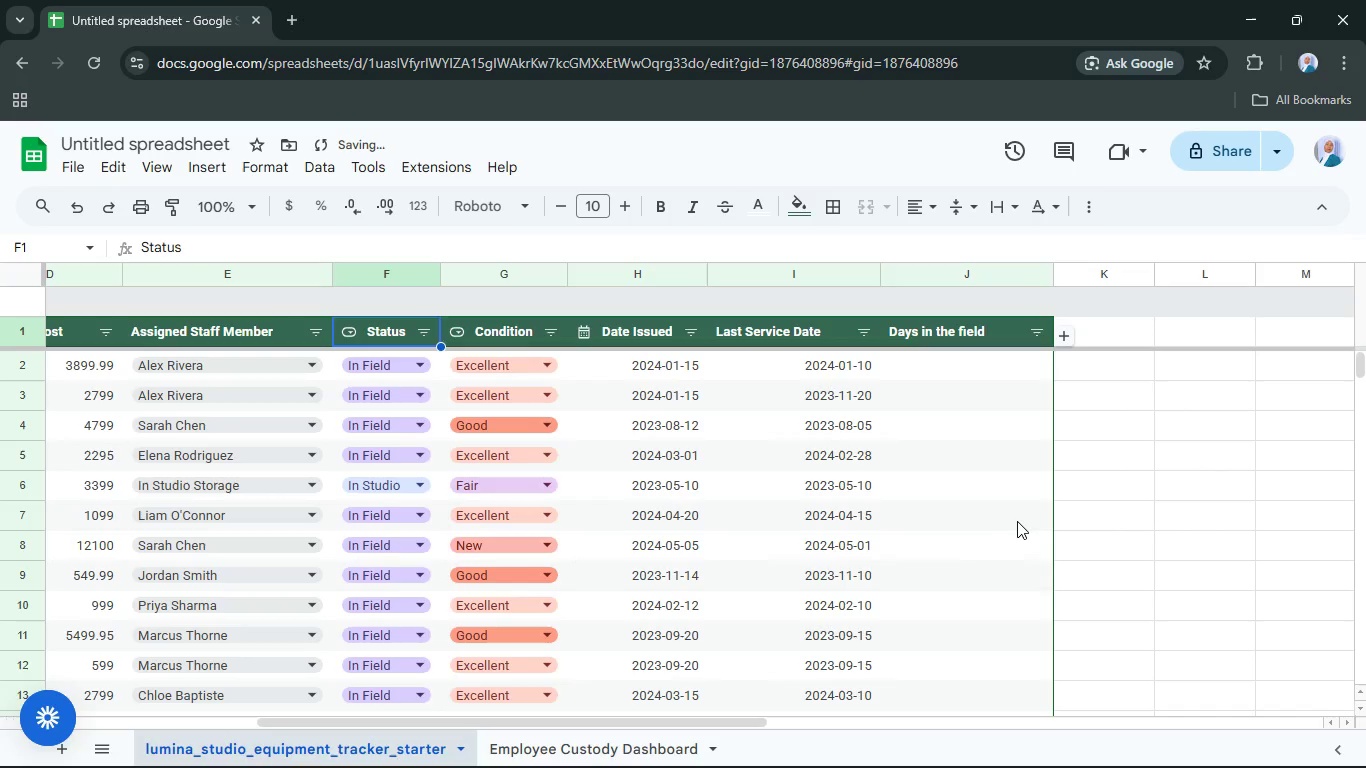 
scroll: coordinate [1007, 498], scroll_direction: up, amount: 4.0
 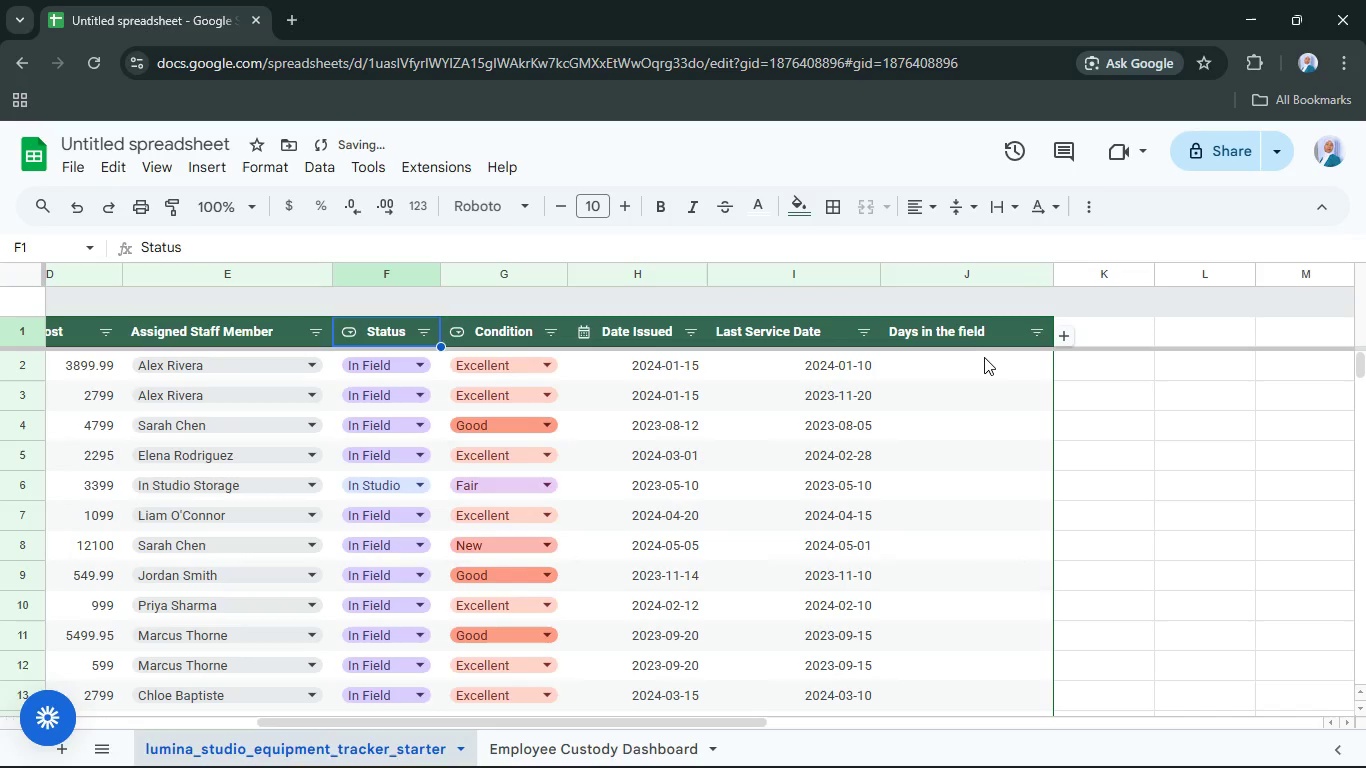 
left_click([983, 359])
 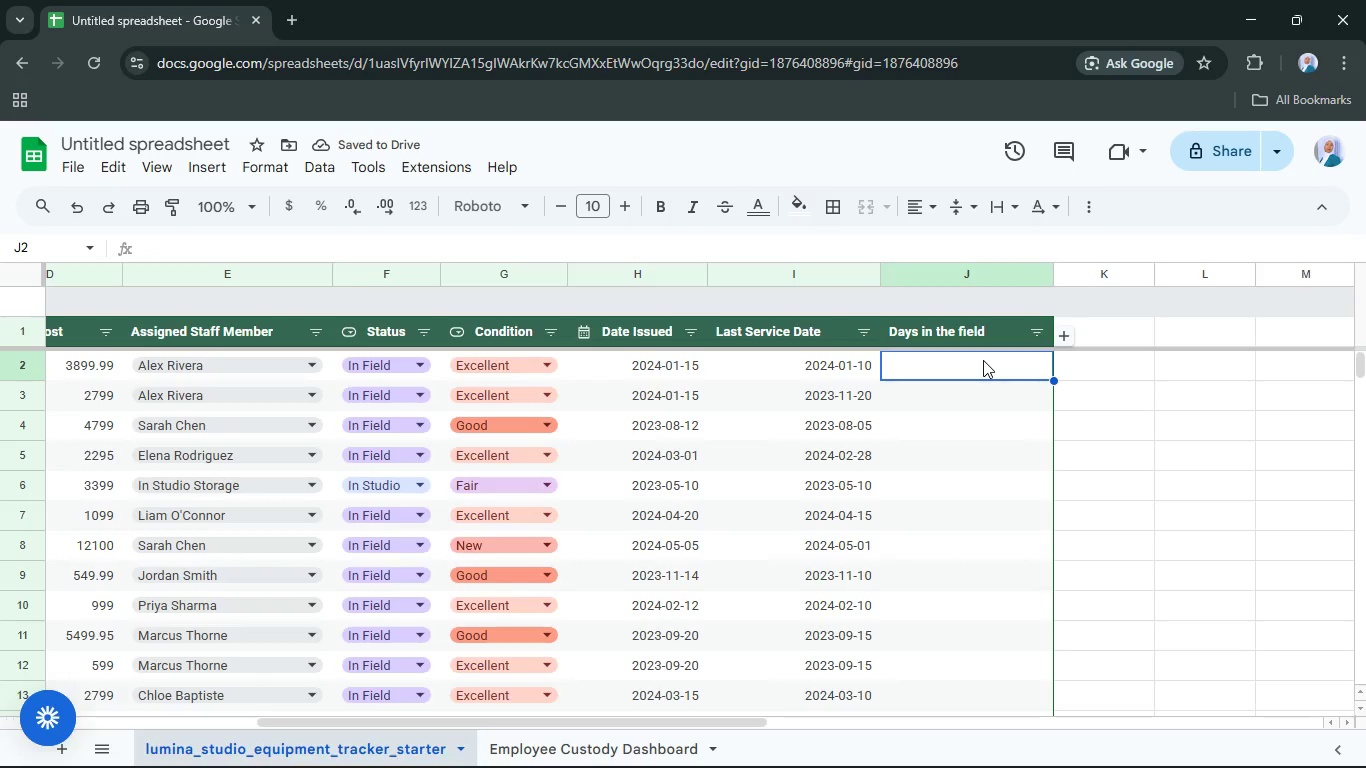 
key(Equal)
 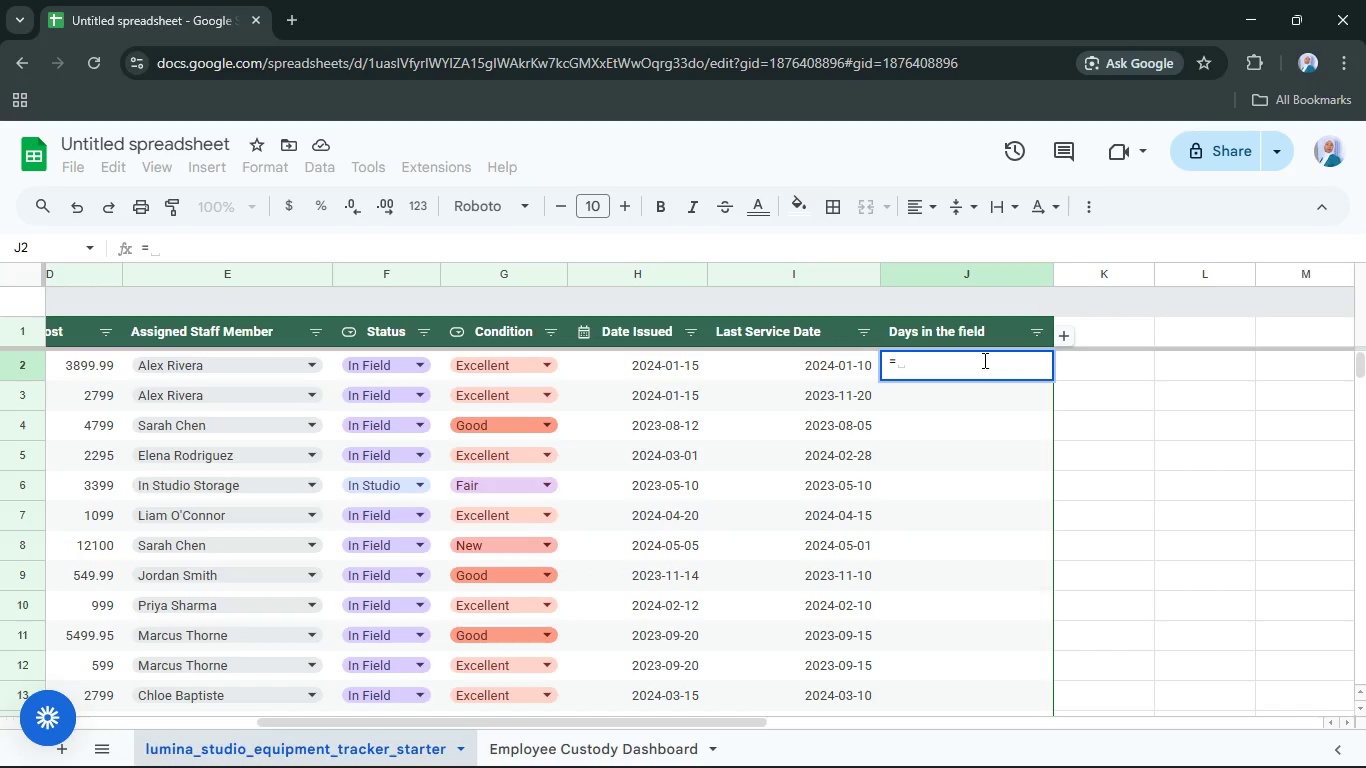 
type(tp)
key(Backspace)
type(od)
 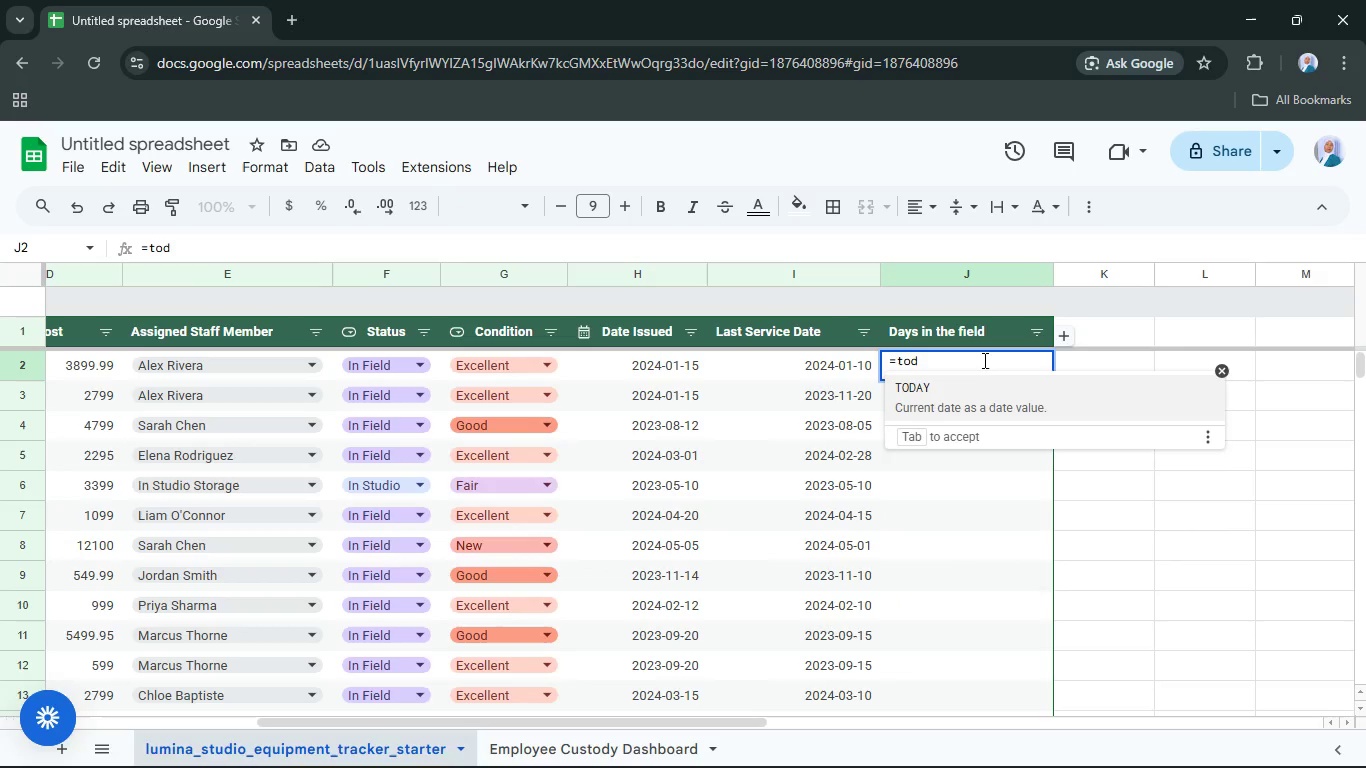 
key(Enter)
 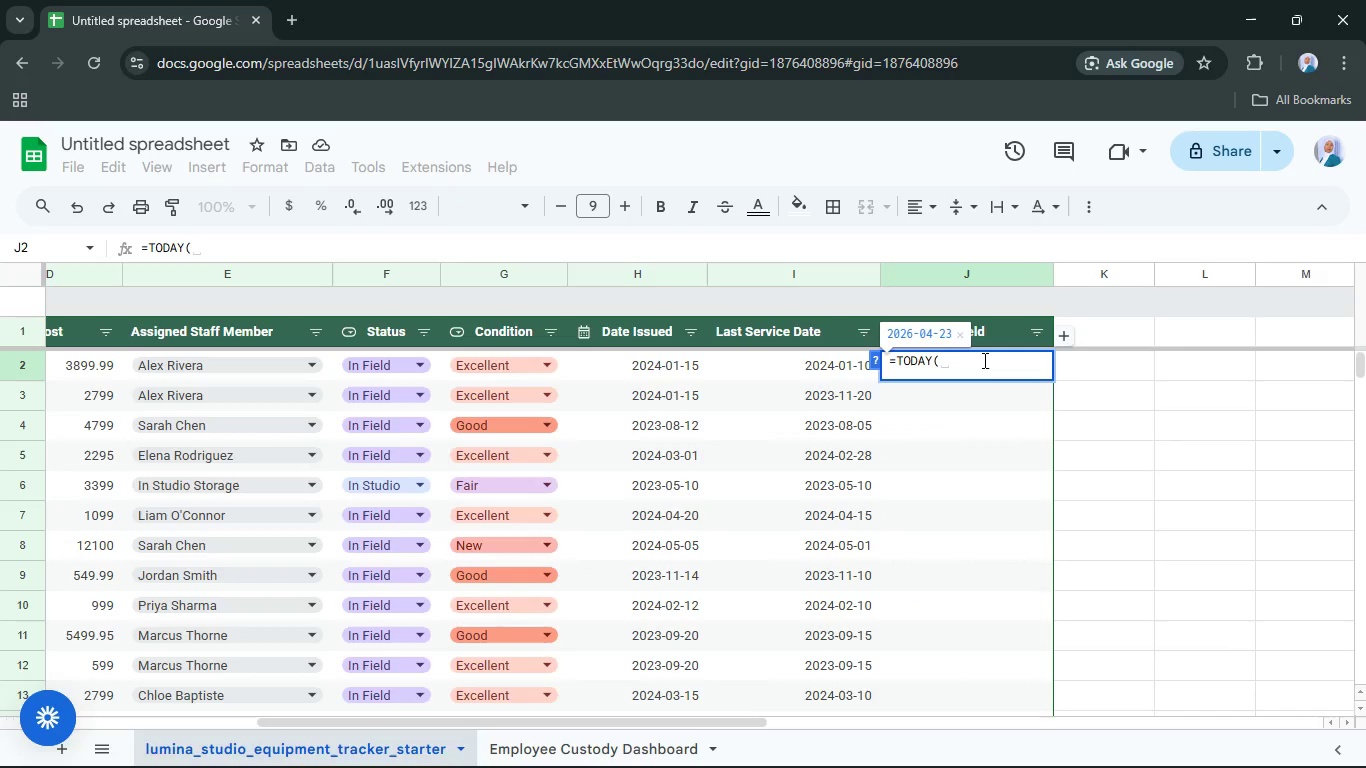 
key(Shift+0)
 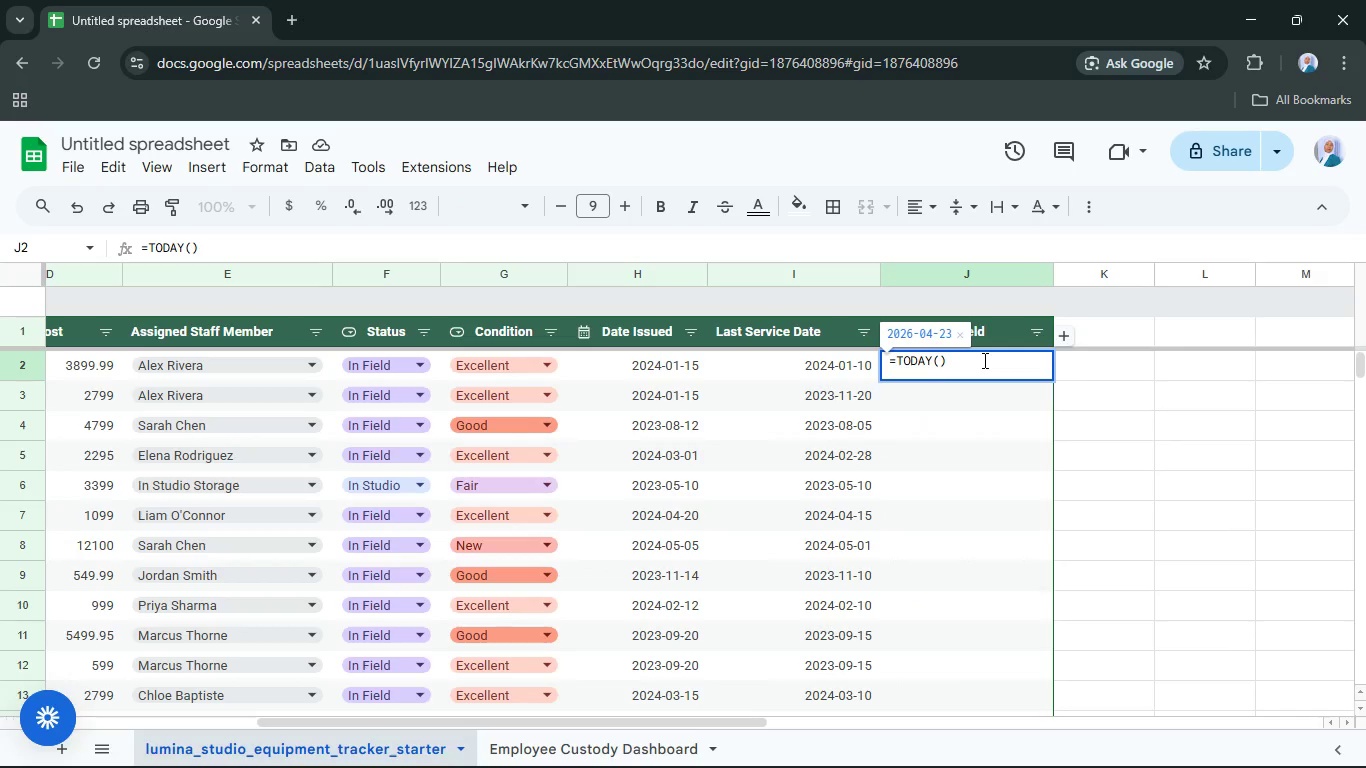 
key(Minus)
 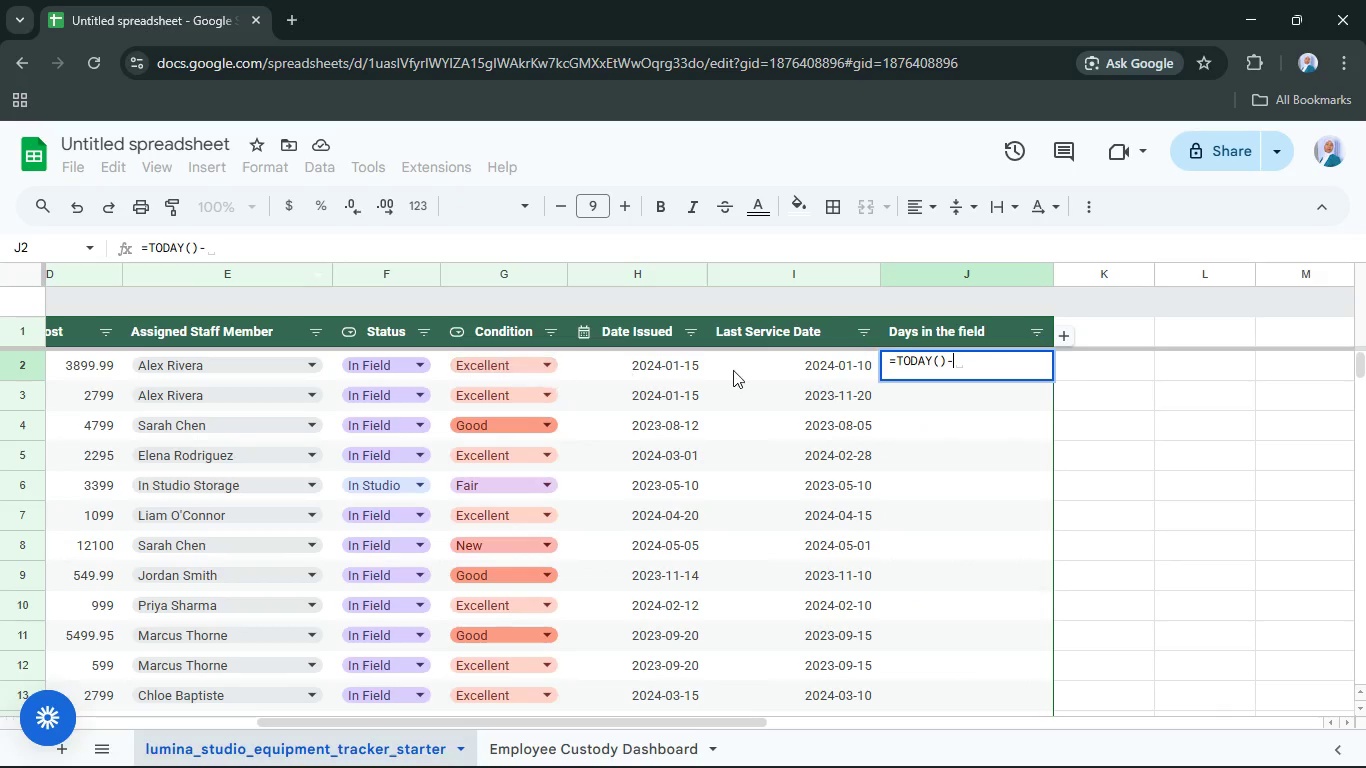 
left_click([705, 361])
 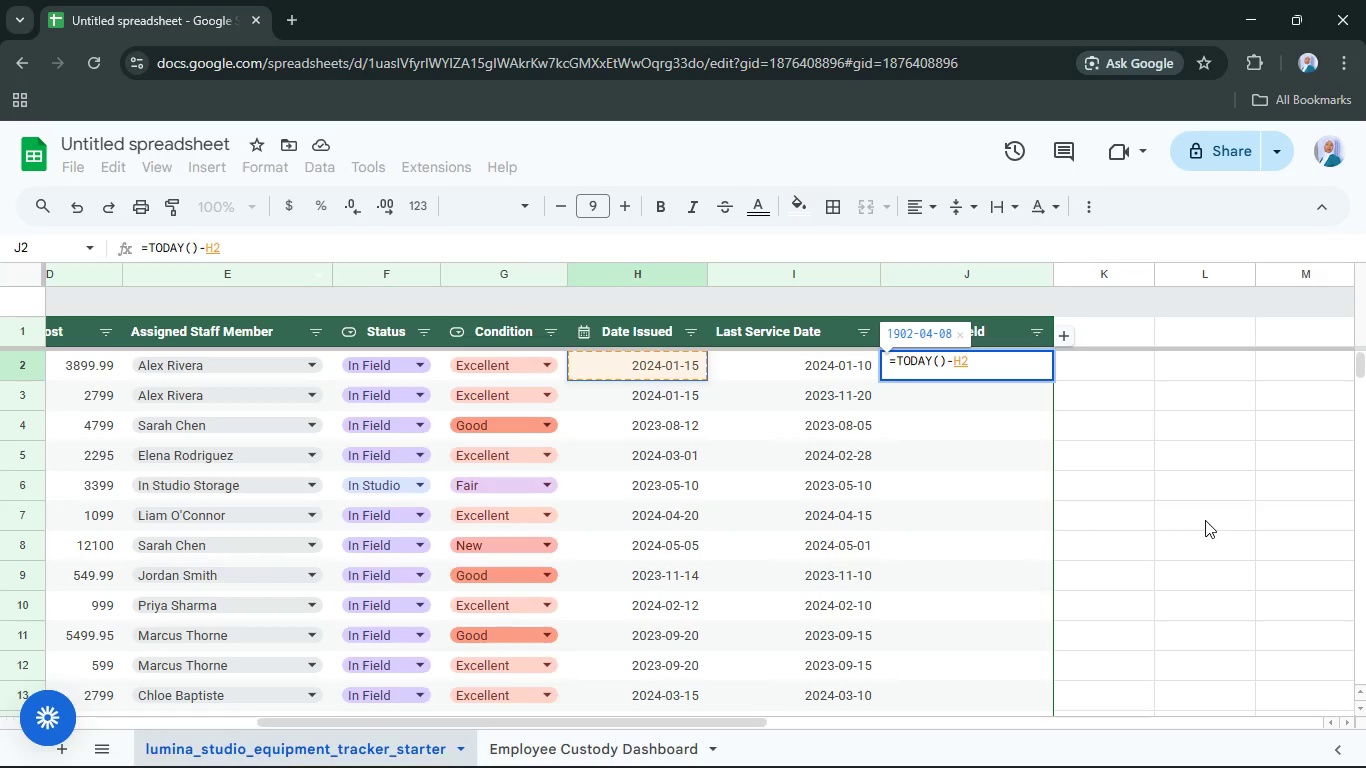 
left_click([895, 361])
 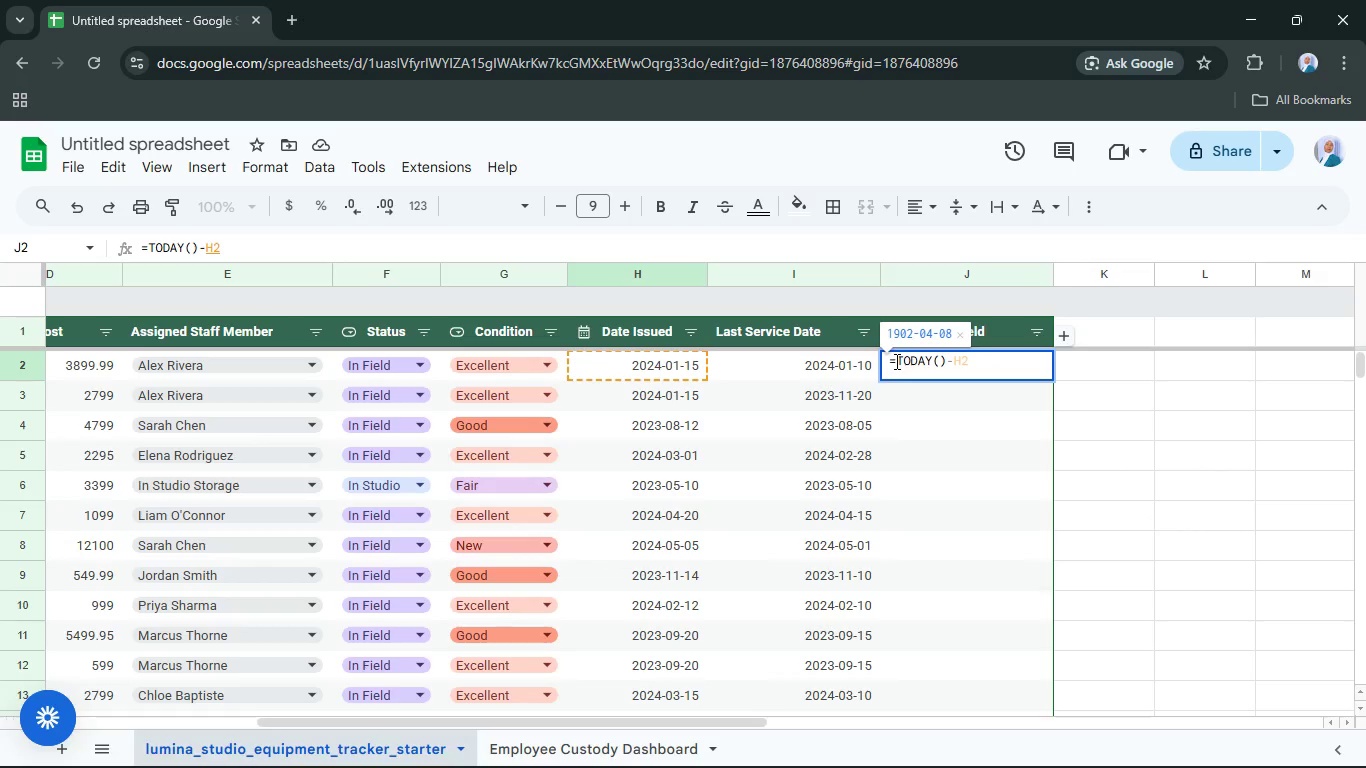 
type(Text(,"")
 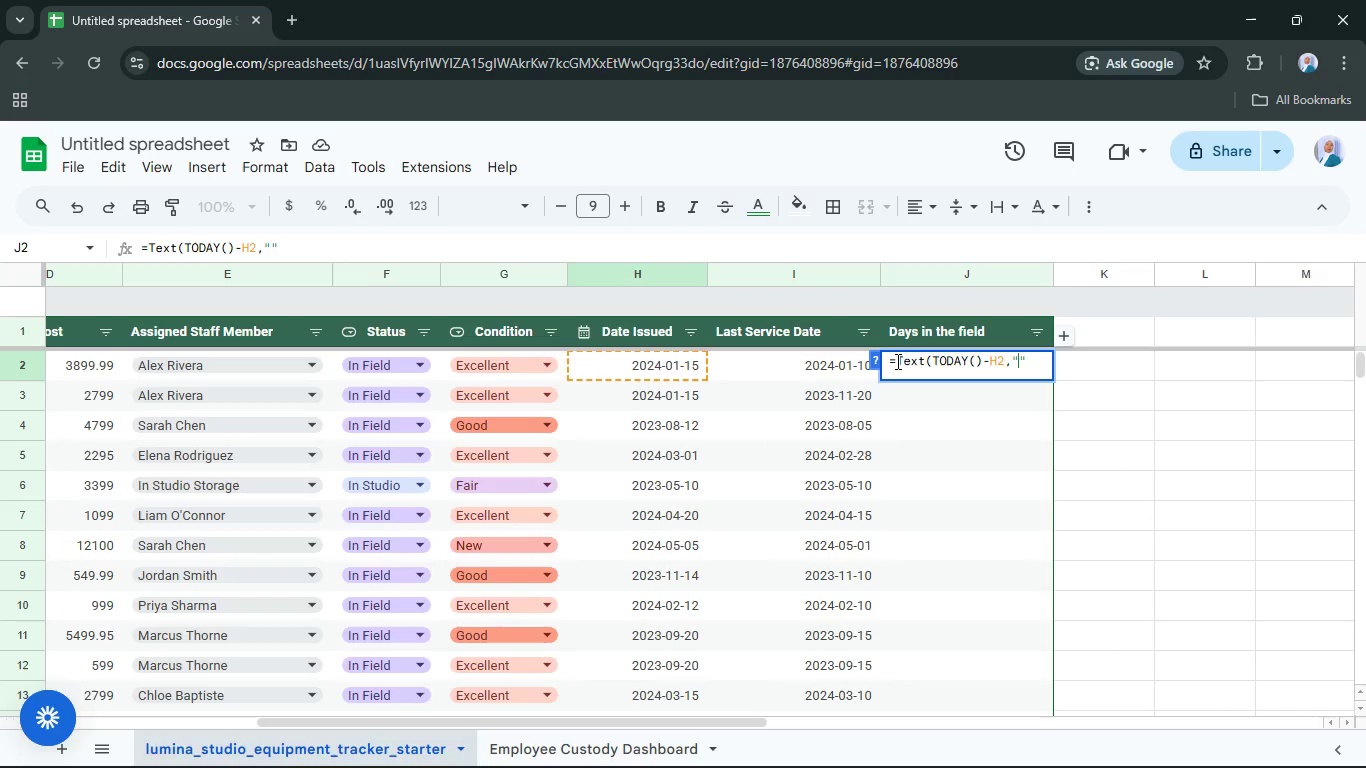 
 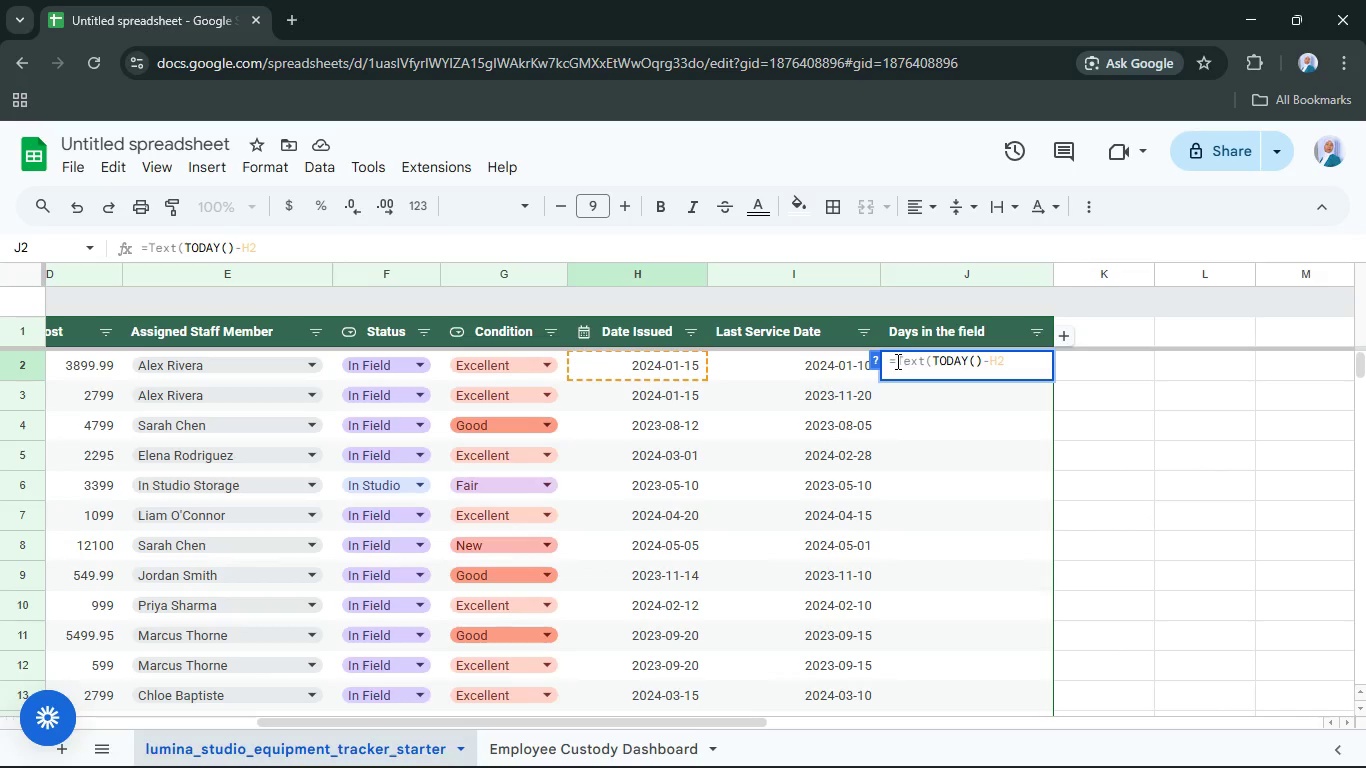 
hold_key(key=ArrowRight, duration=0.88)
 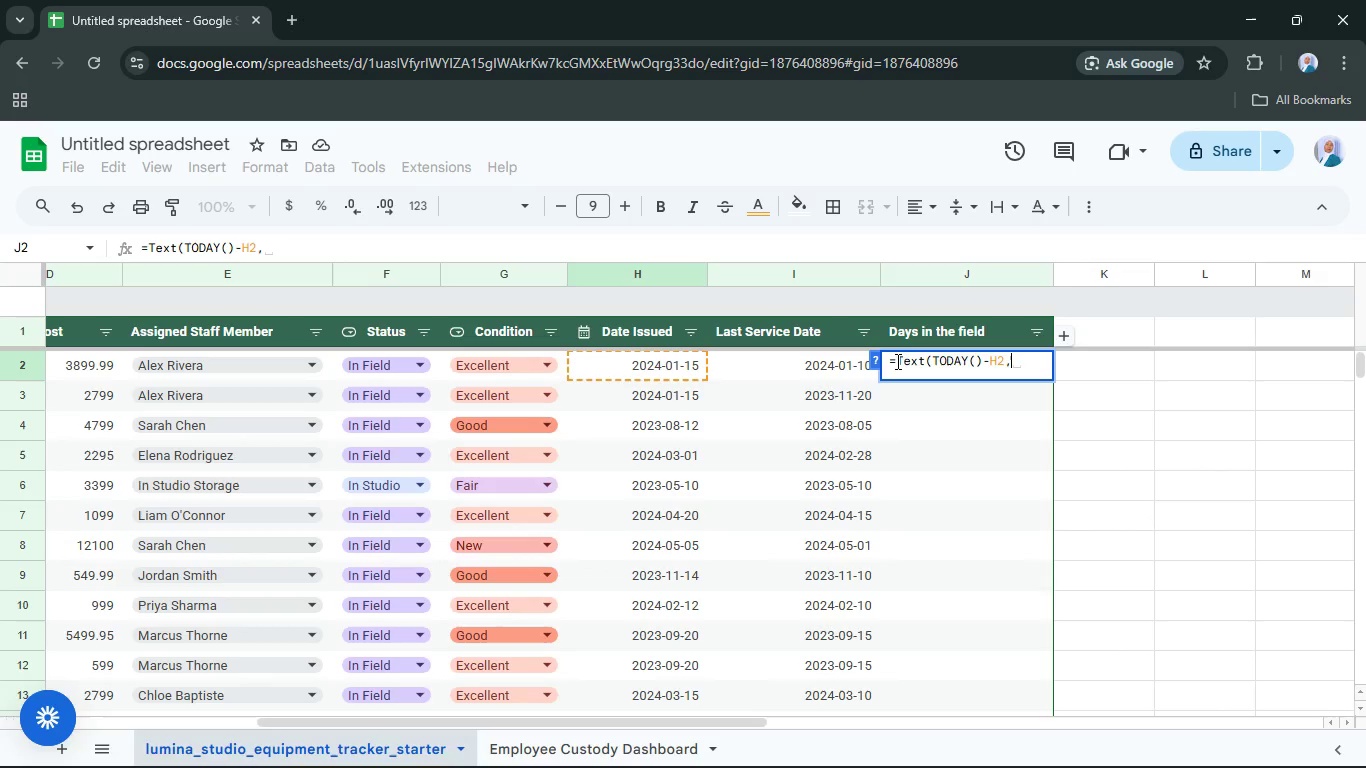 
key(ArrowLeft)
 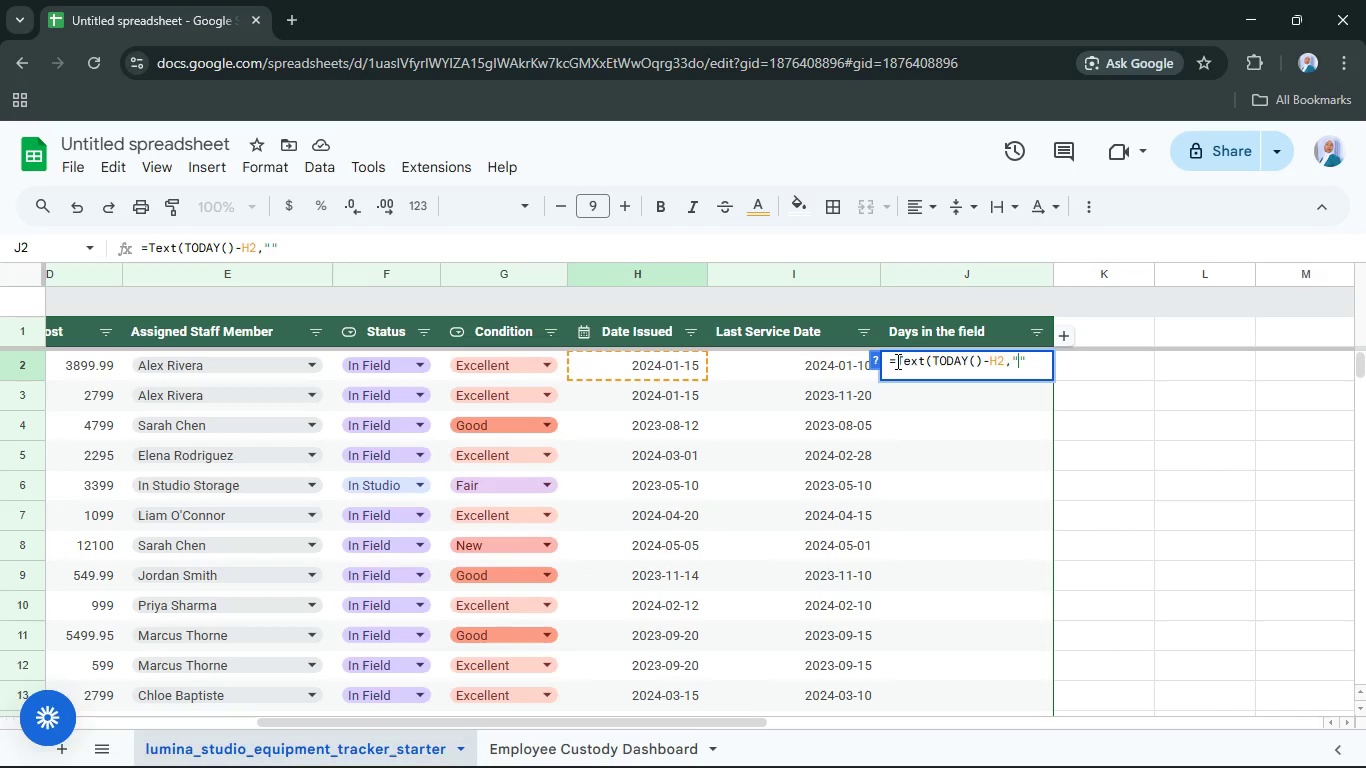 
type(DD)
 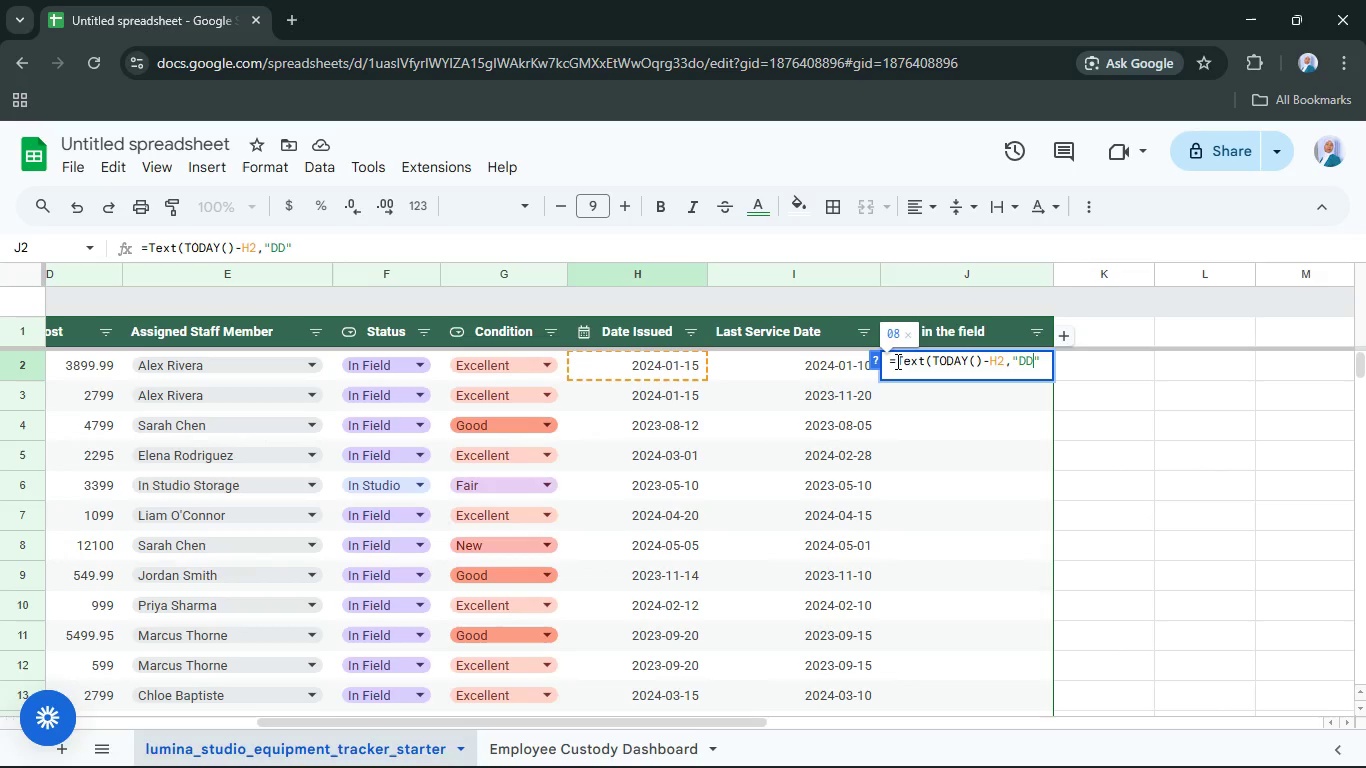 
hold_key(key=ShiftRight, duration=0.31)
 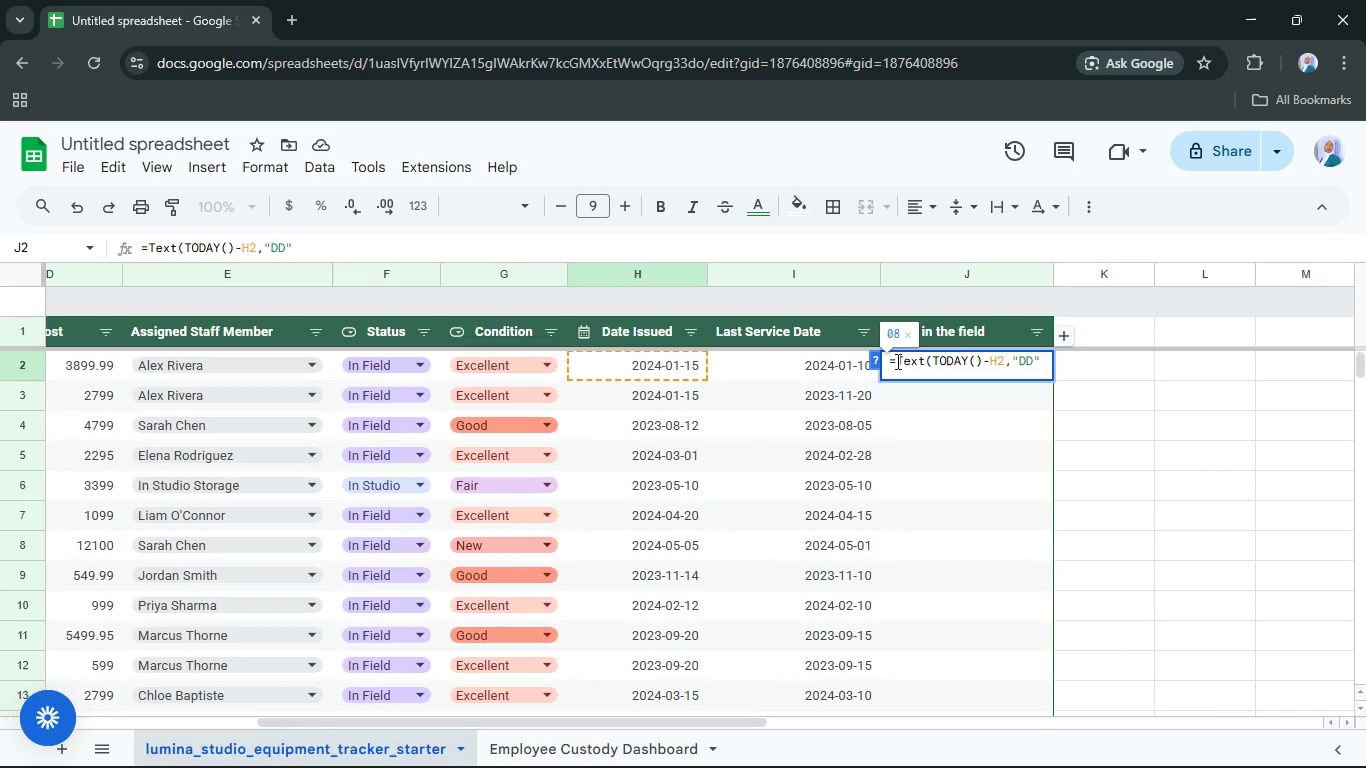 
key(ArrowRight)
 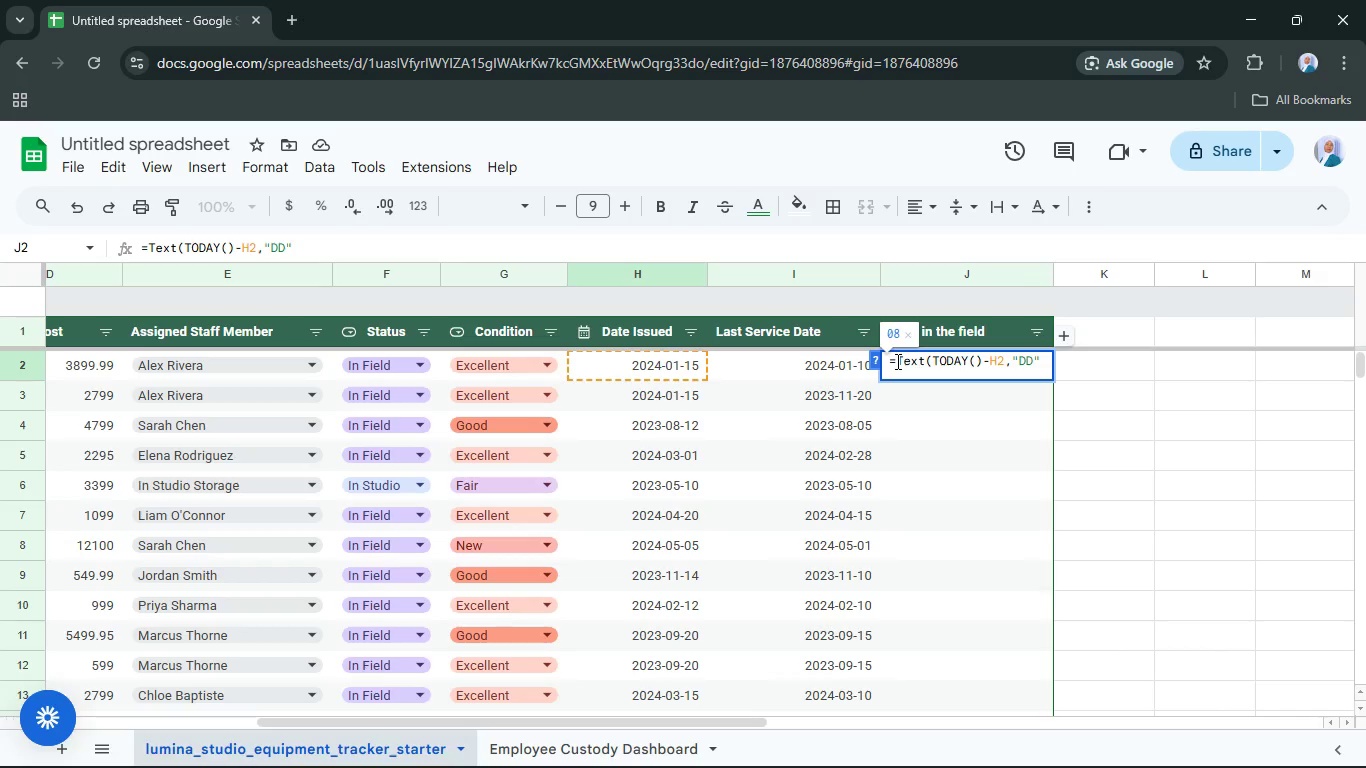 
key(ArrowLeft)
 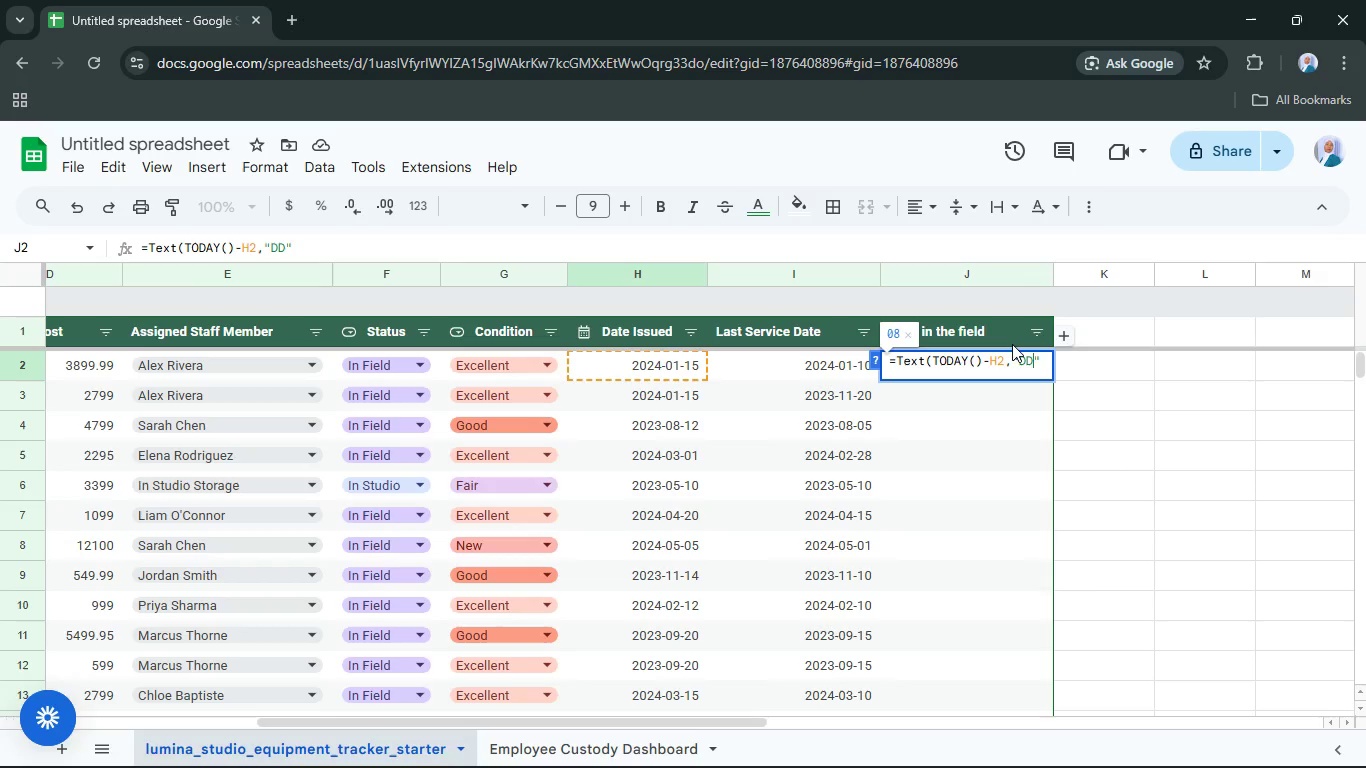 
wait(46.5)
 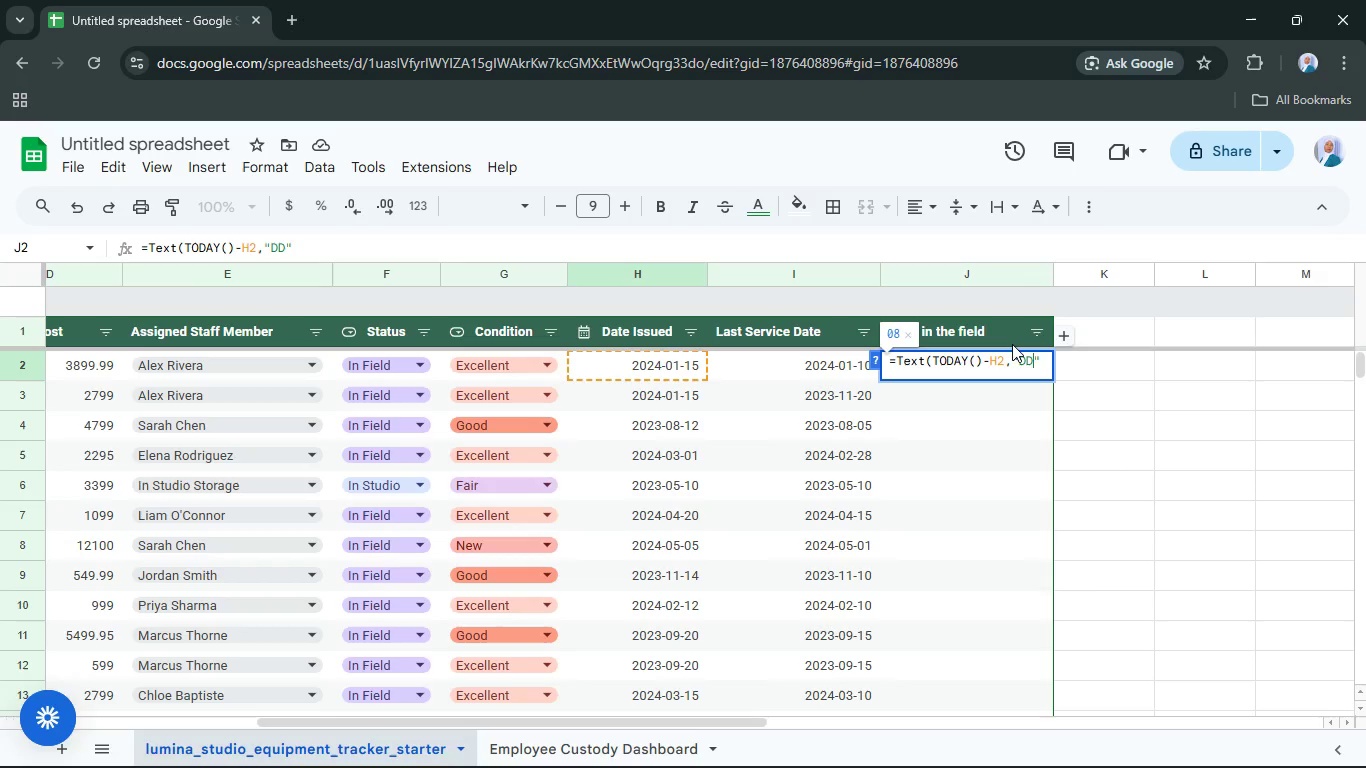 
left_click_drag(start_coordinate=[305, 236], to_coordinate=[235, 240])
 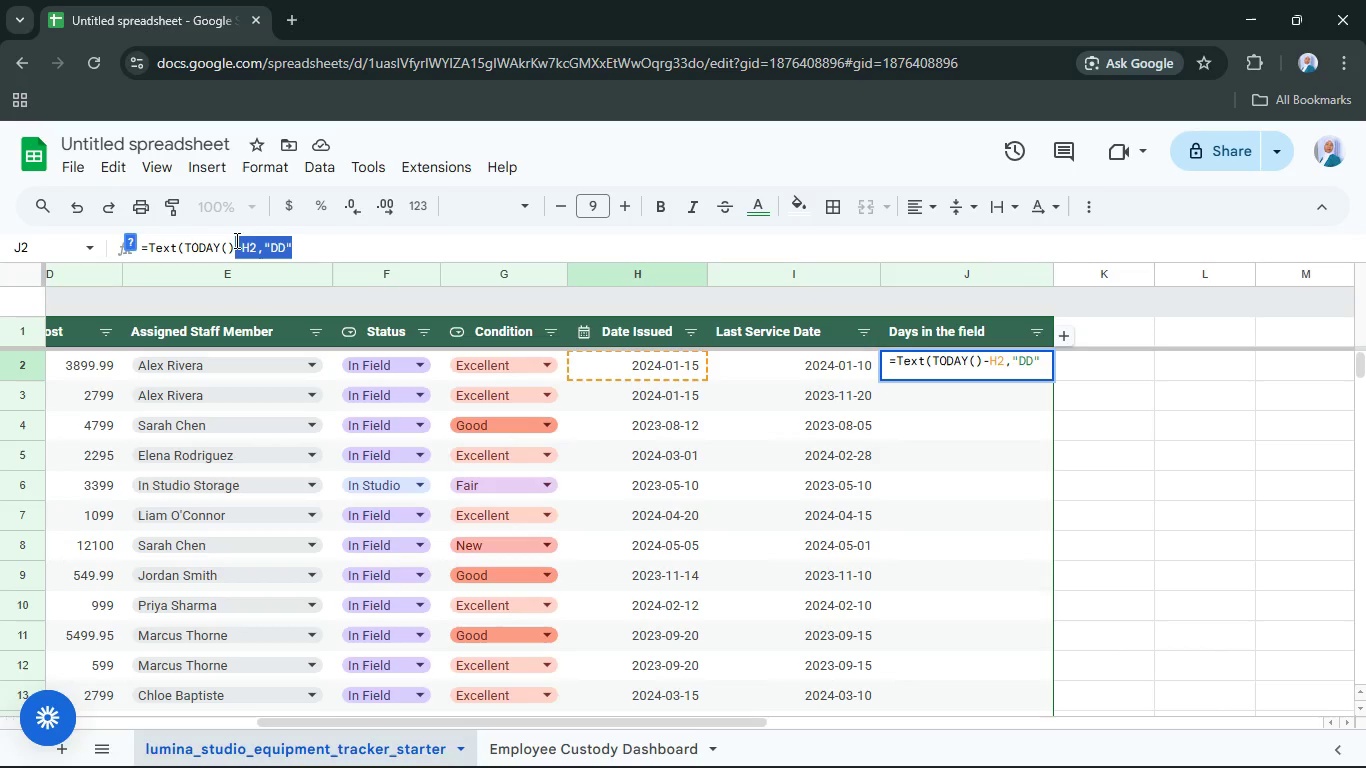 
key(NumLock)
 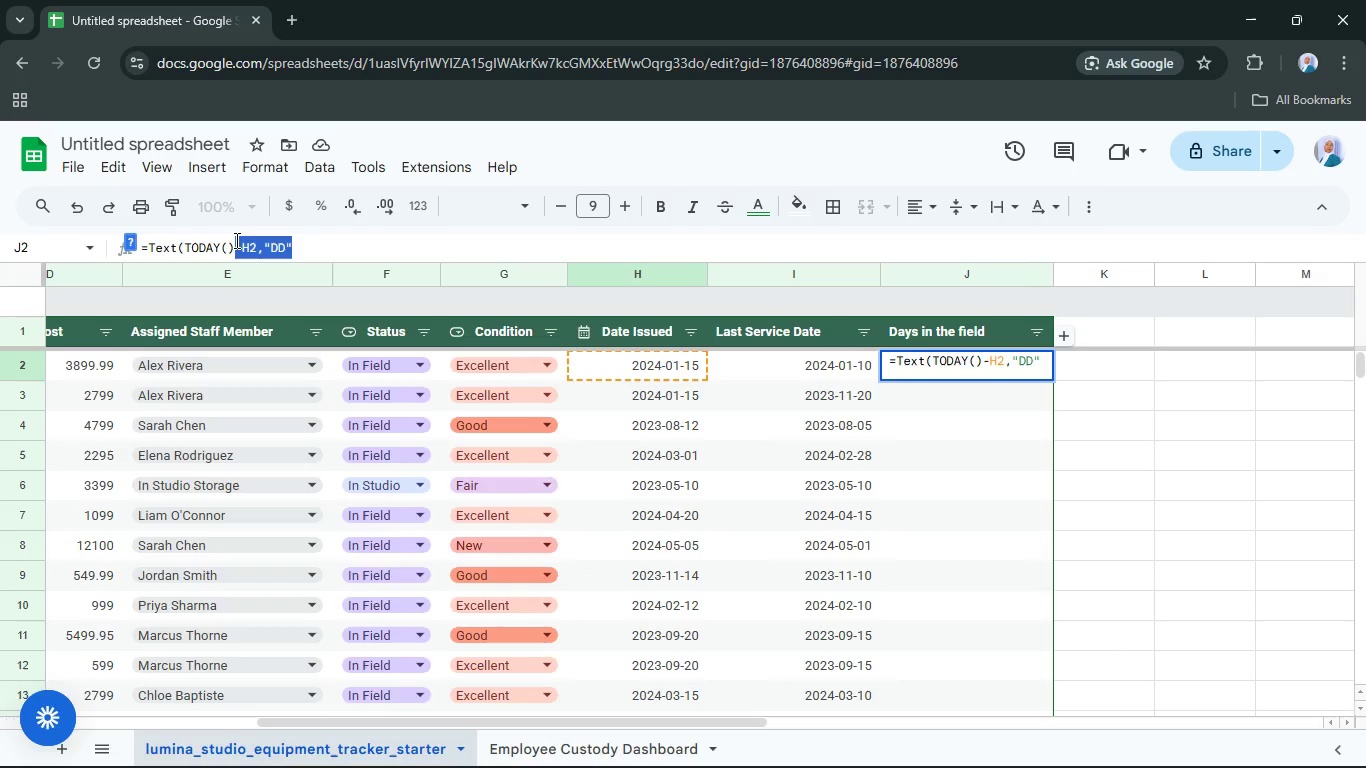 
key(Backspace)
 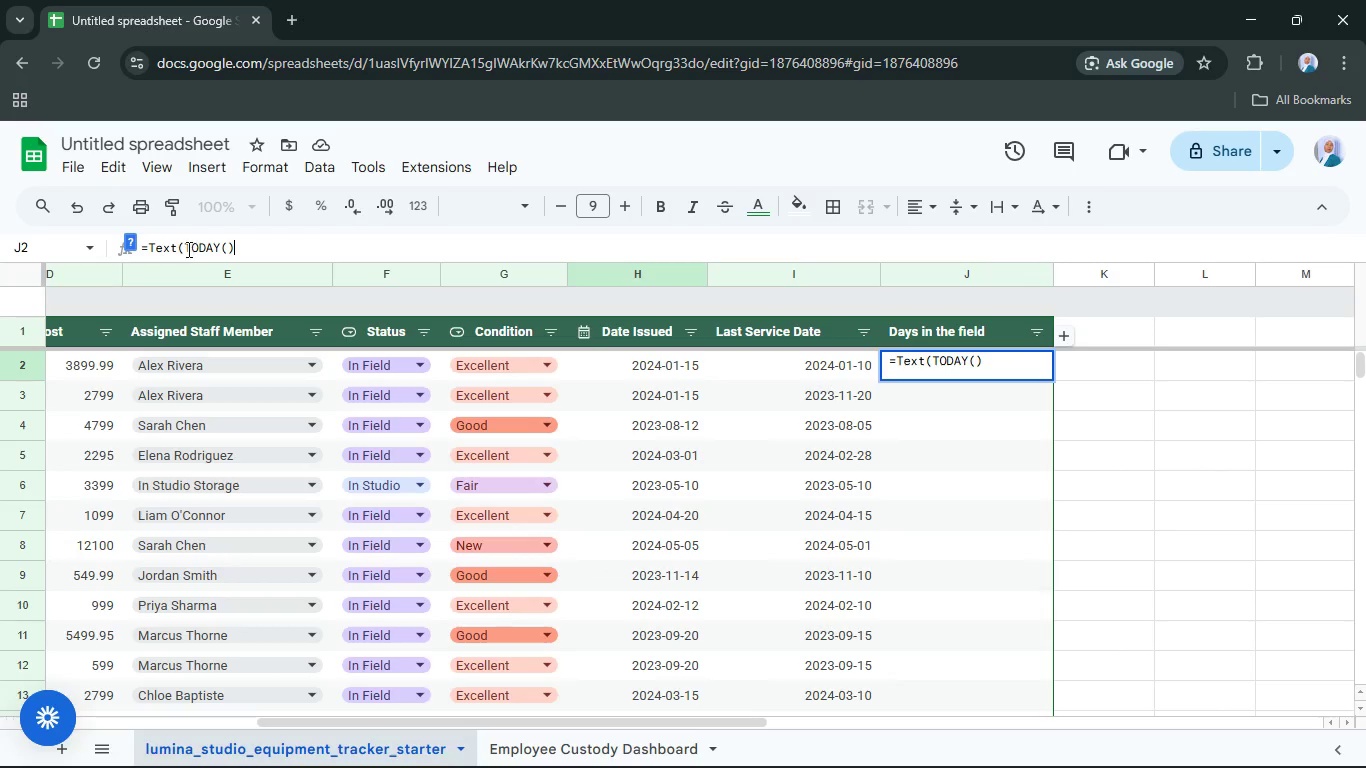 
left_click([185, 247])
 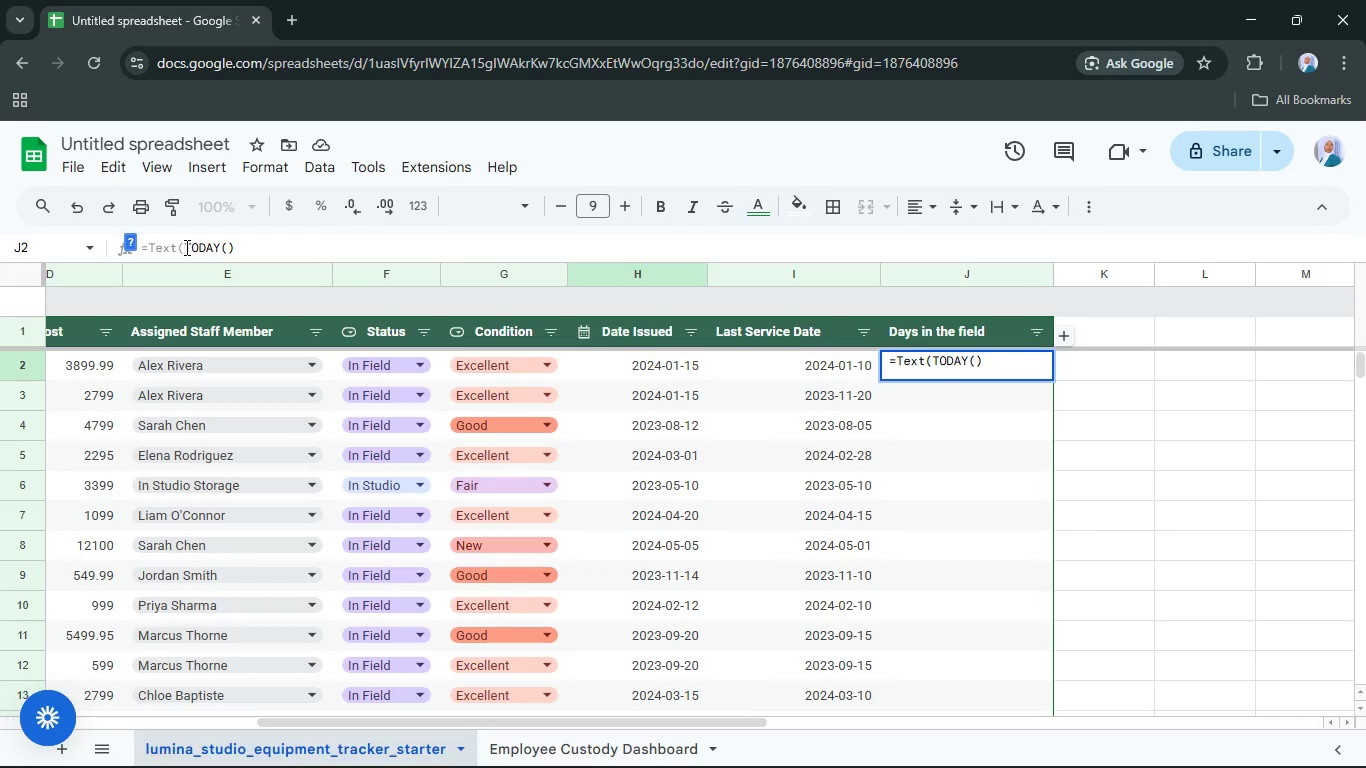 
wait(5.17)
 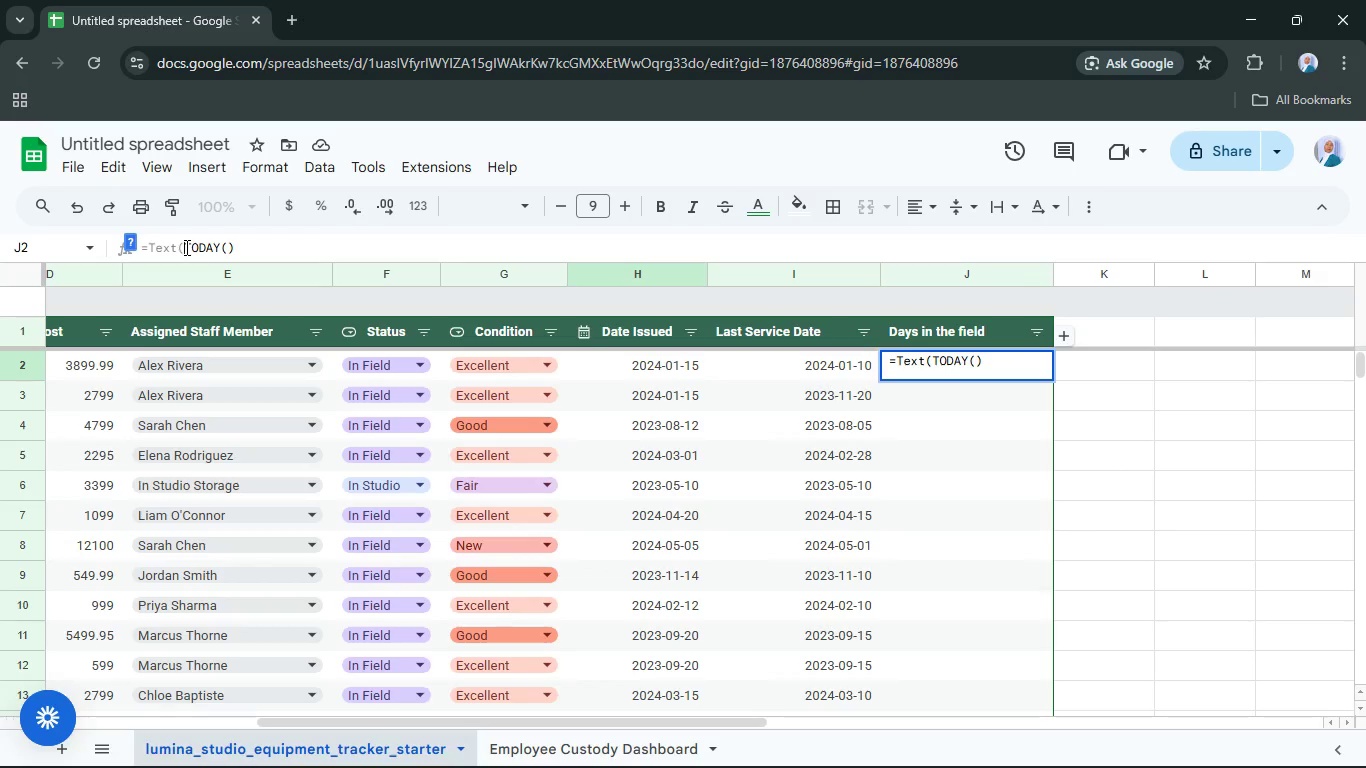 
left_click([185, 247])
 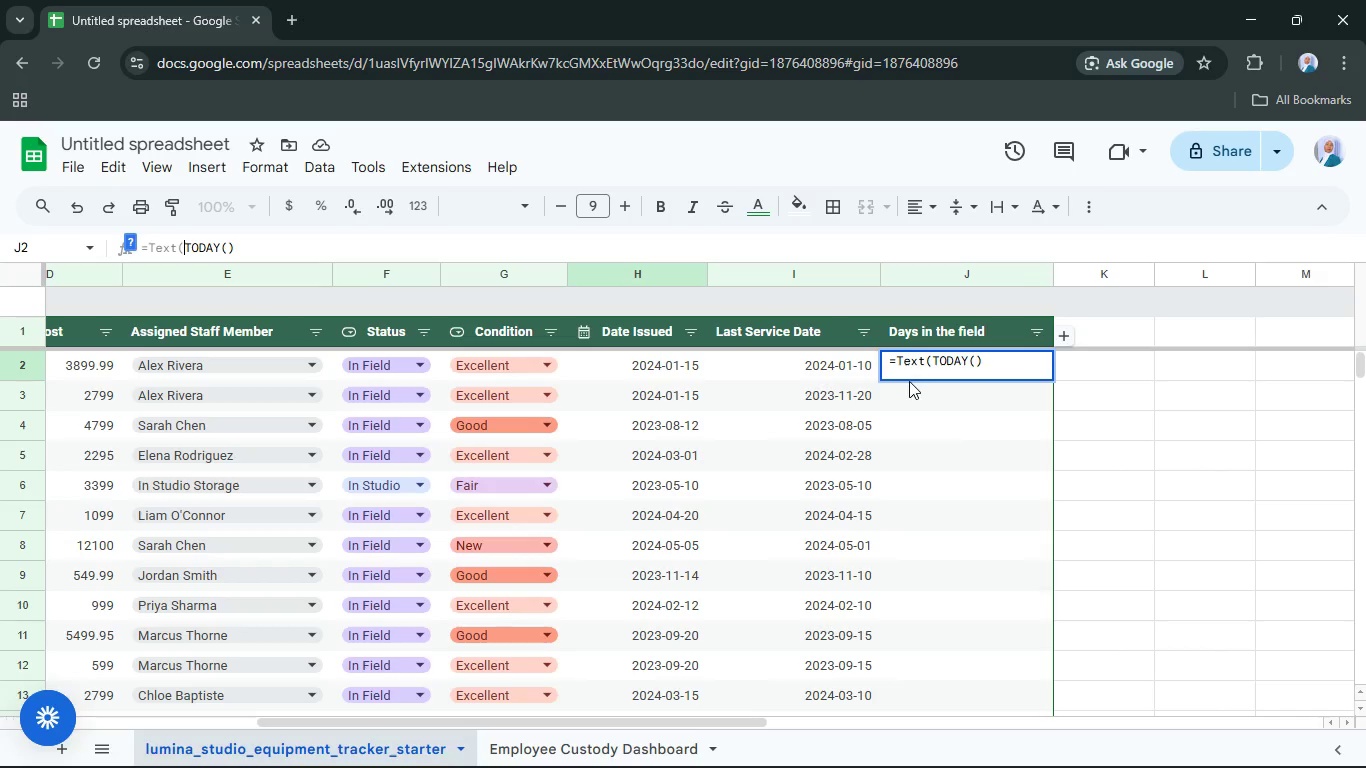 
left_click([667, 363])
 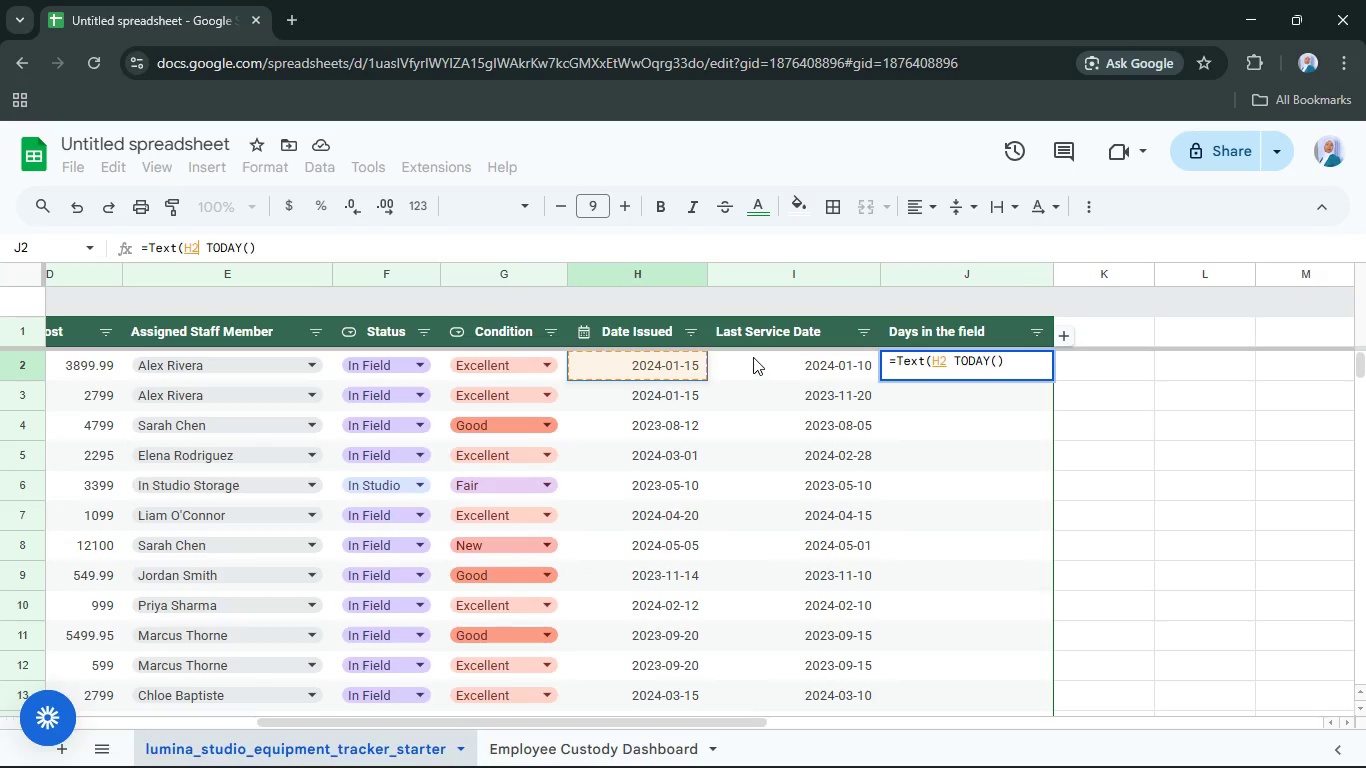 
key(Minus)
 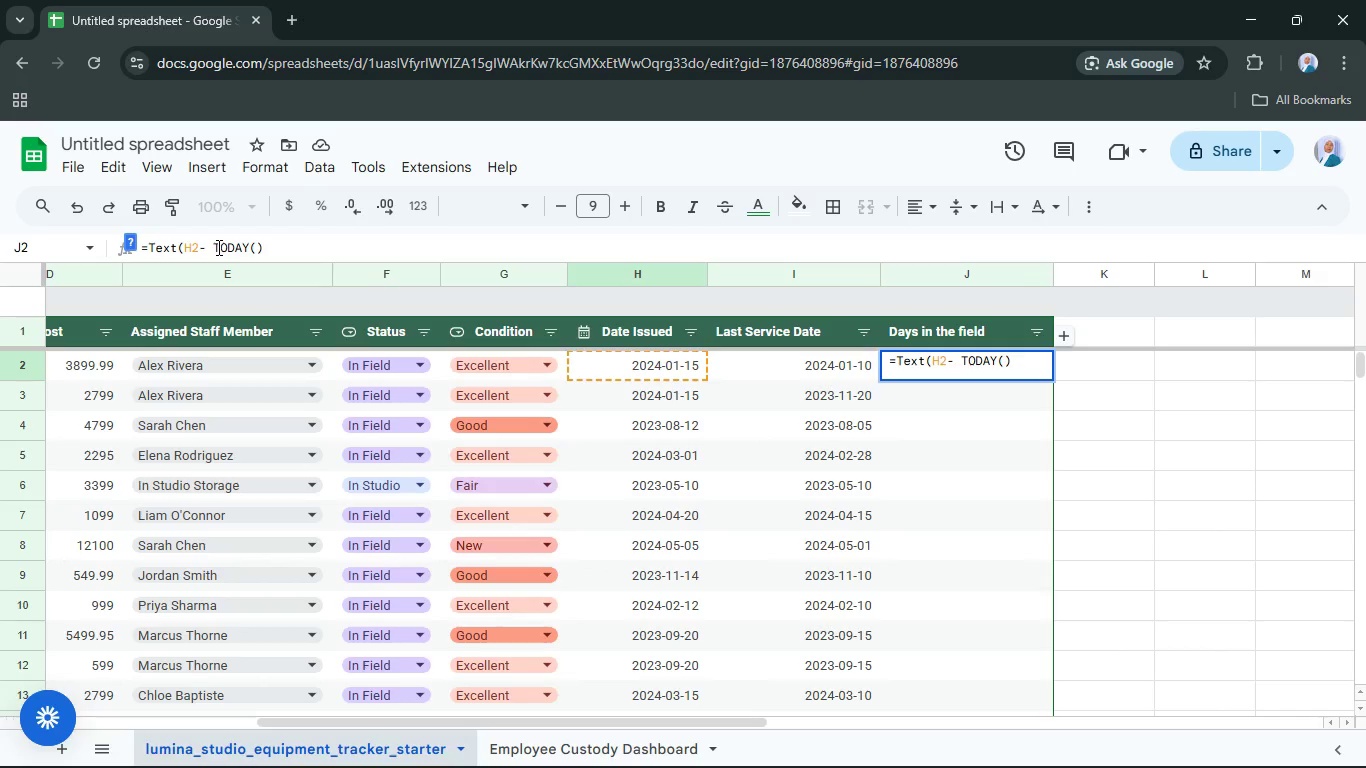 
left_click([212, 246])
 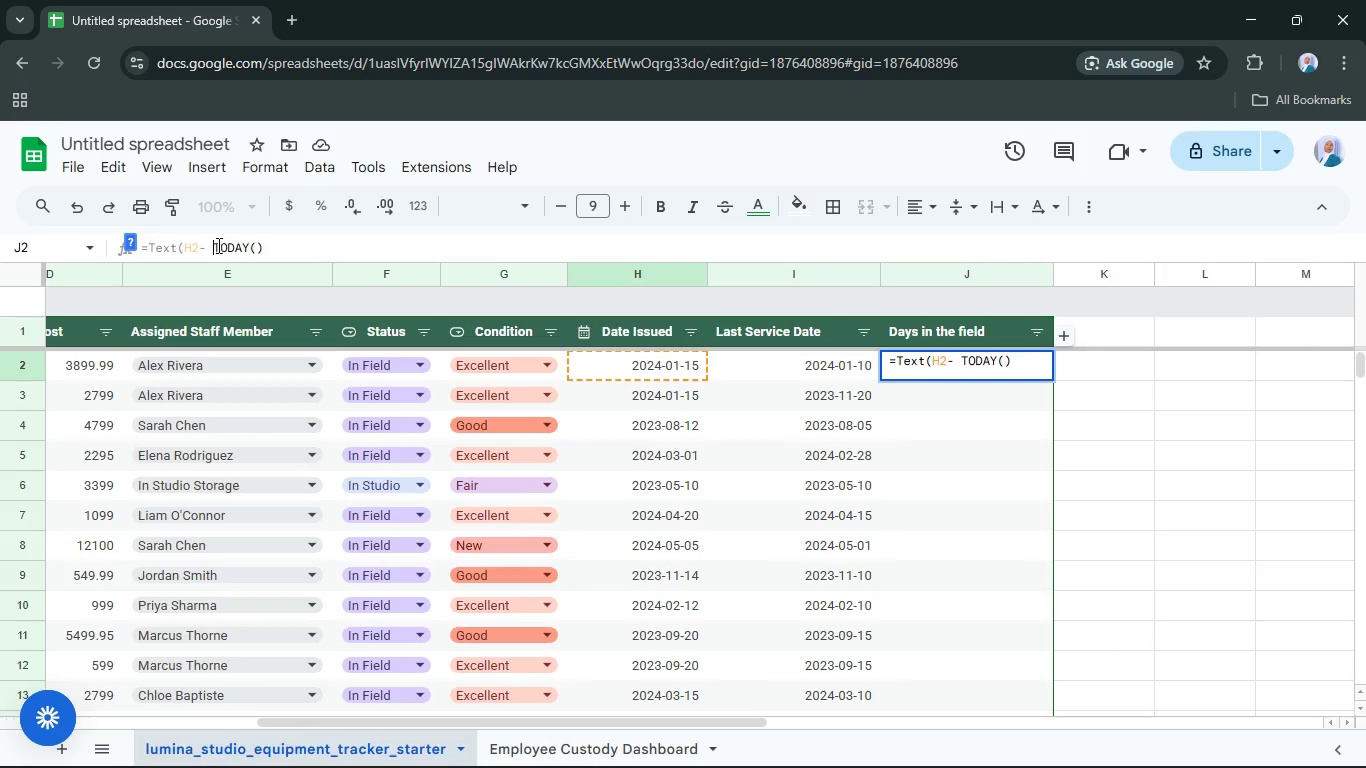 
key(Backspace)
 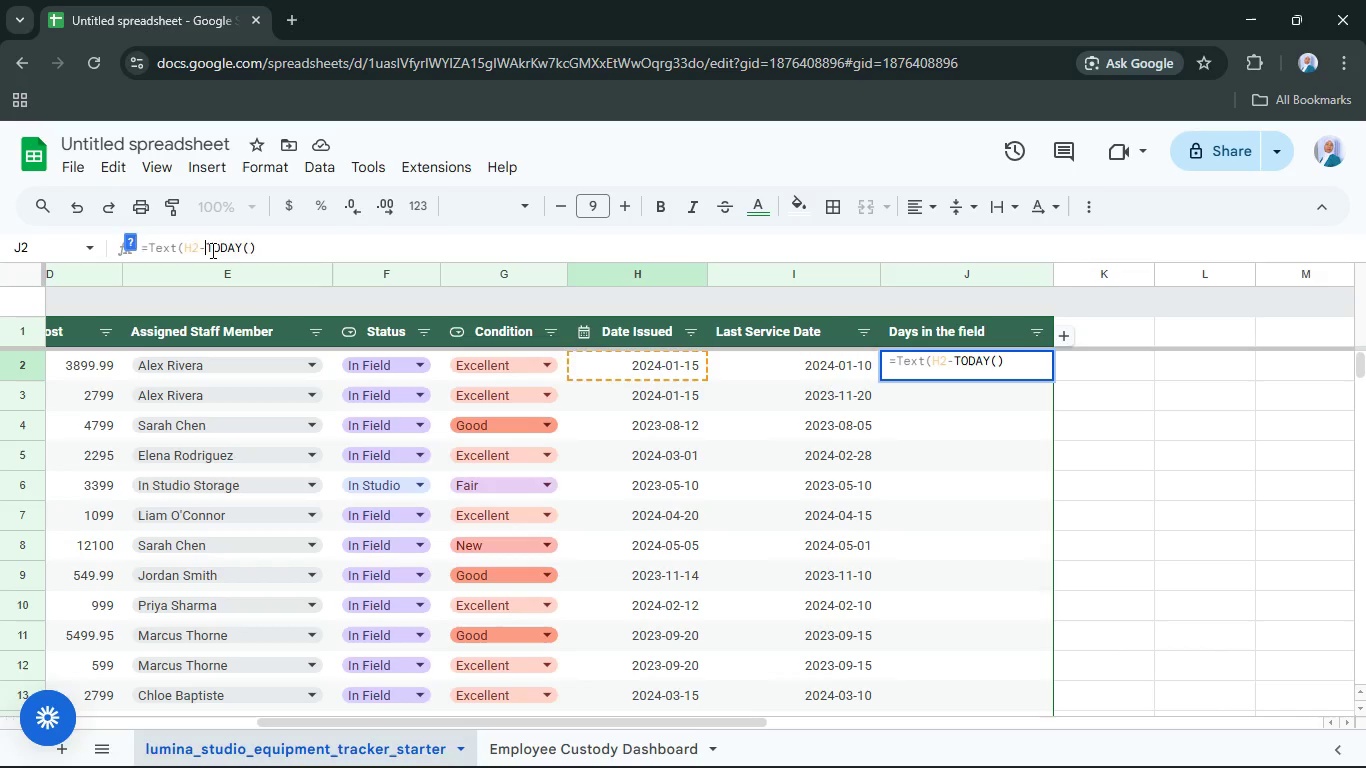 
key(Backspace)
 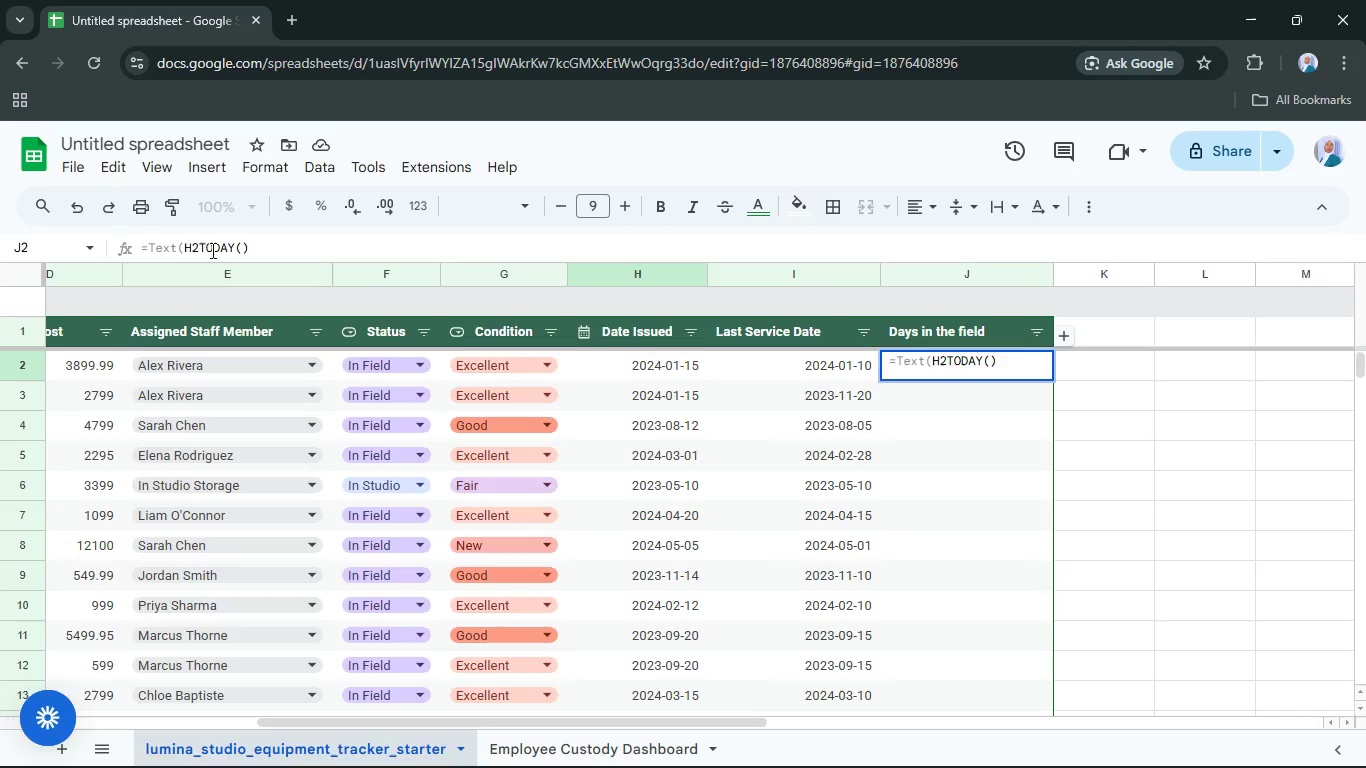 
key(Comma)
 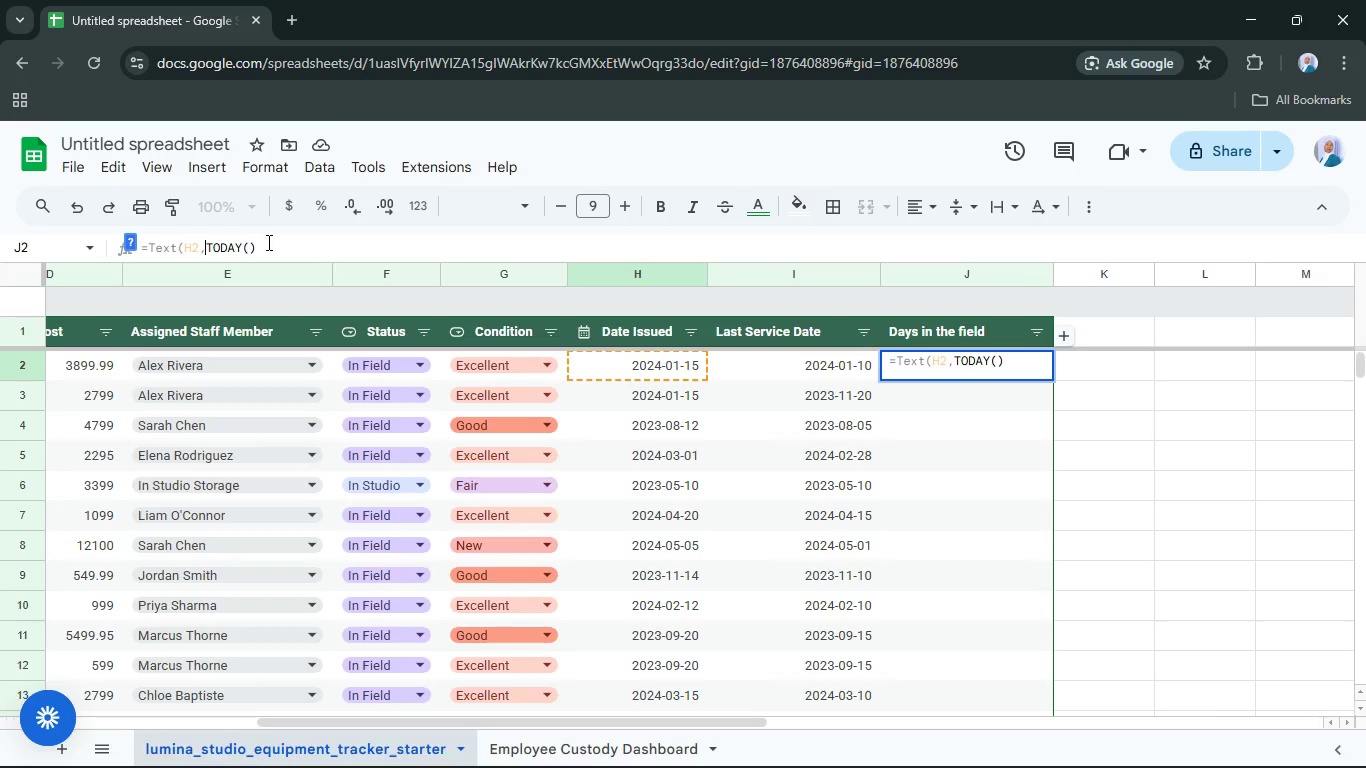 
left_click([256, 248])
 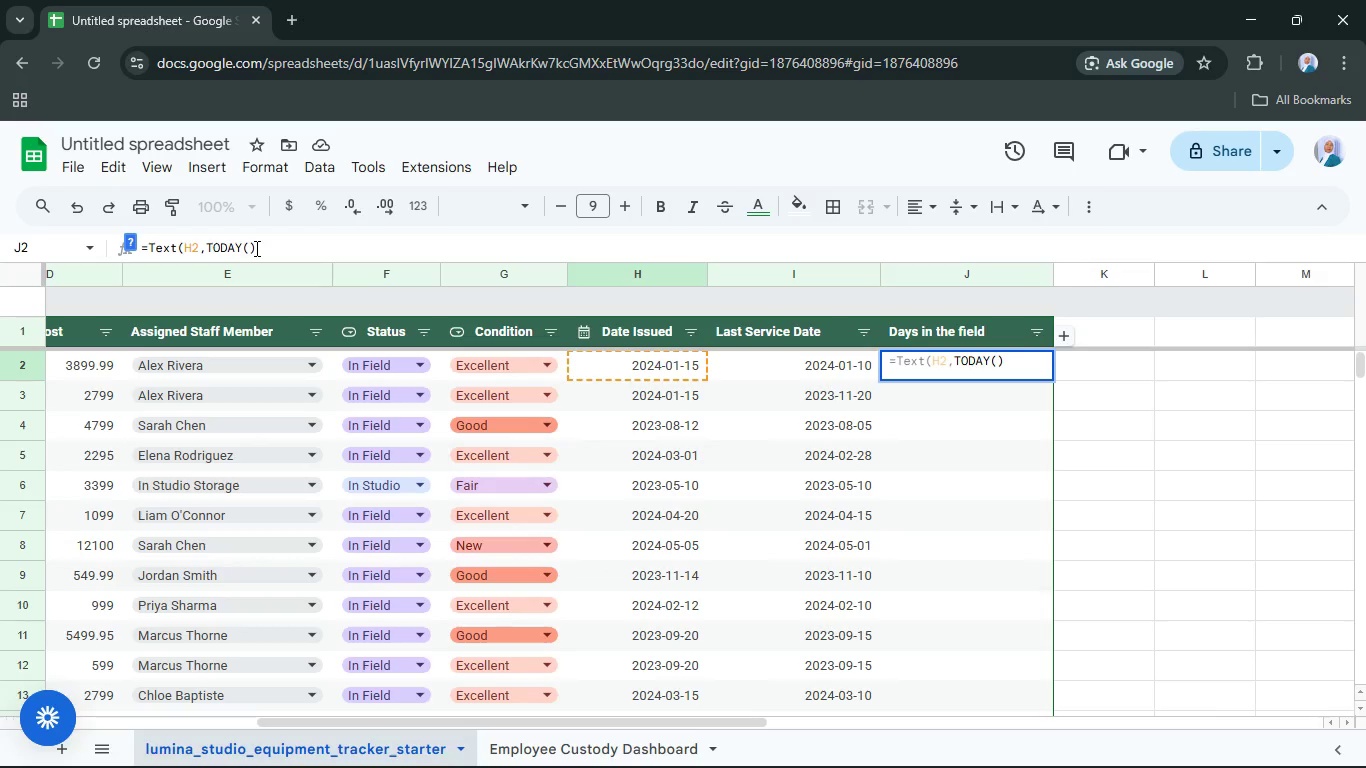 
key(Comma)
 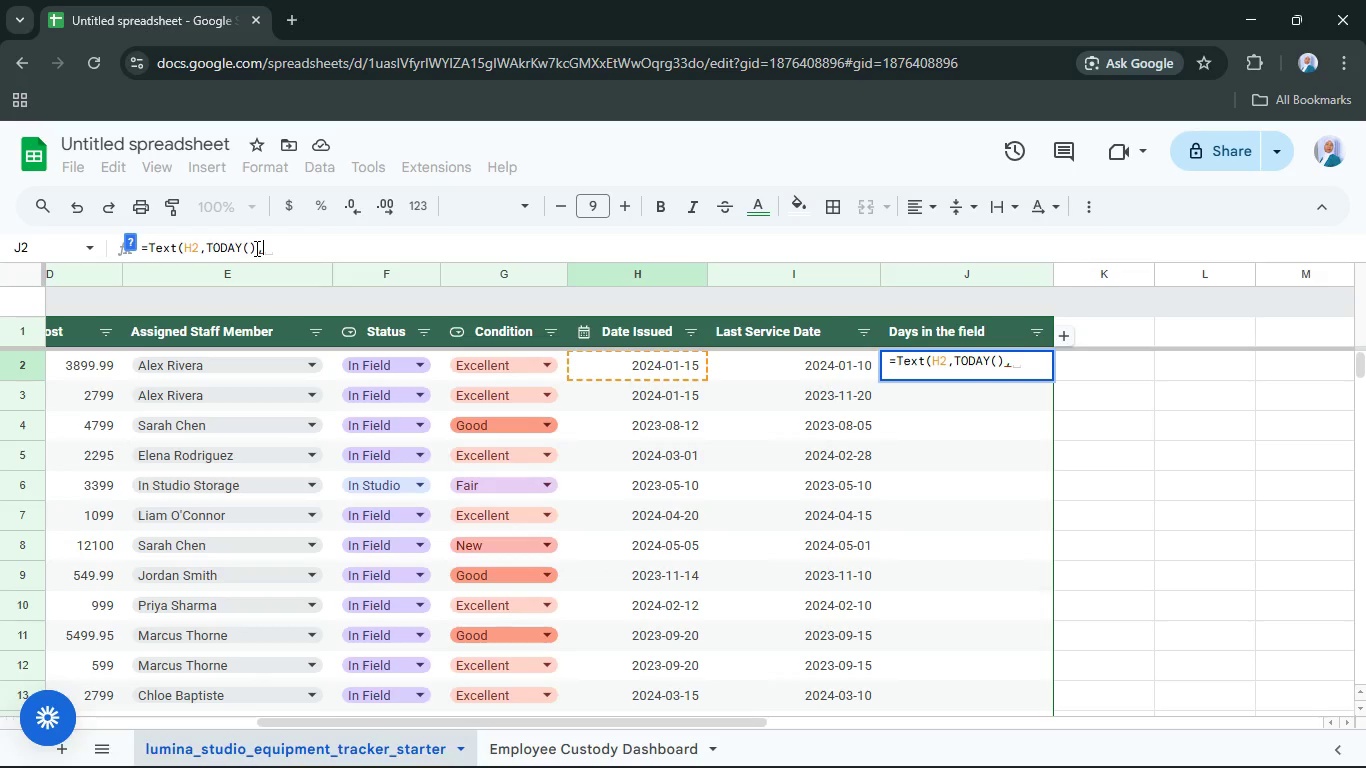 
key(Shift+Quote)
 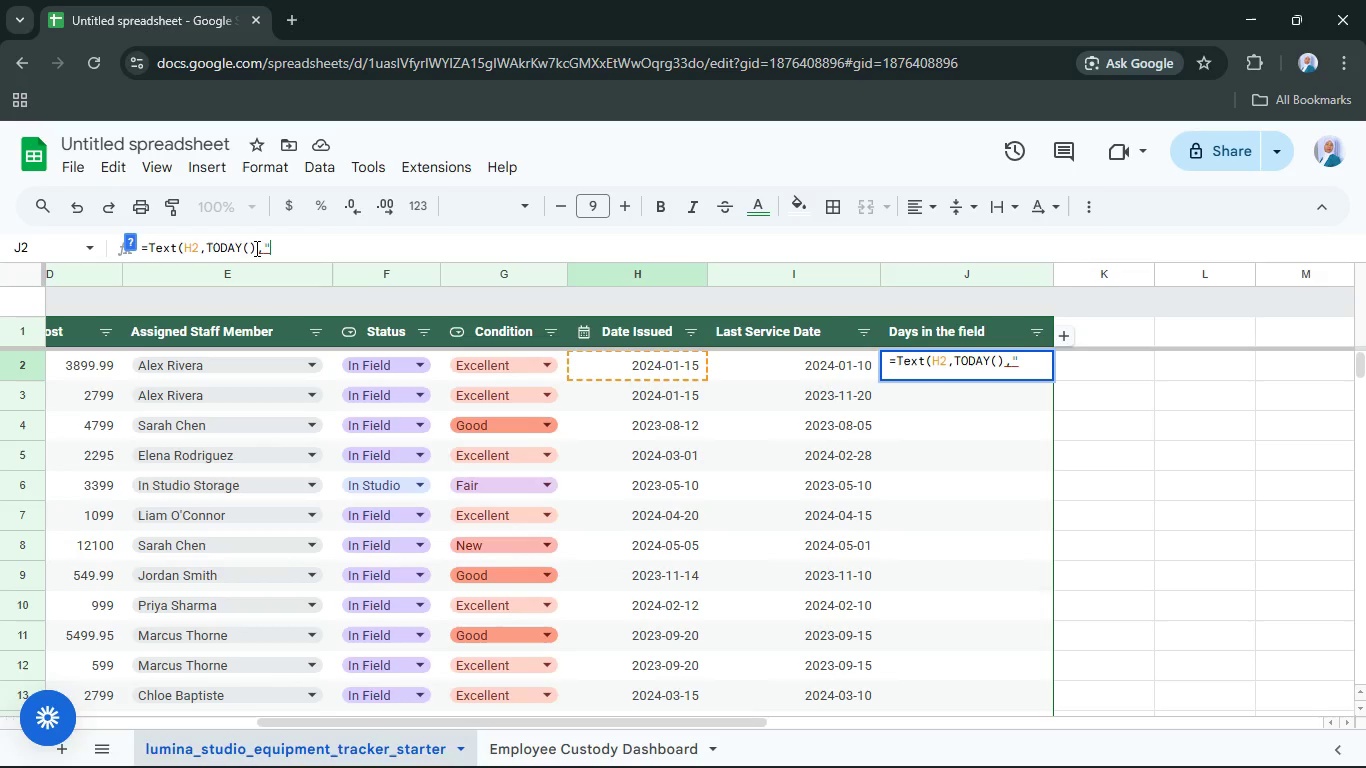 
key(Shift+Quote)
 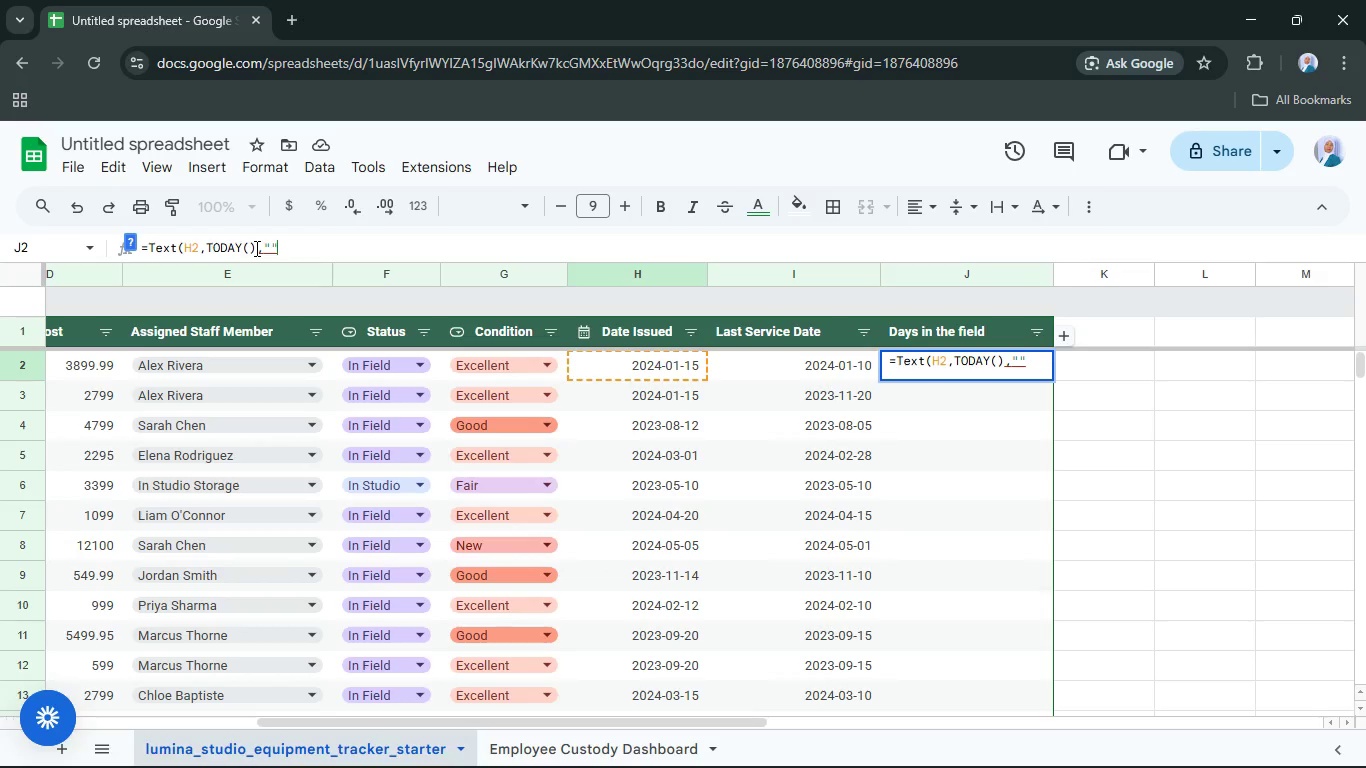 
key(ArrowLeft)
 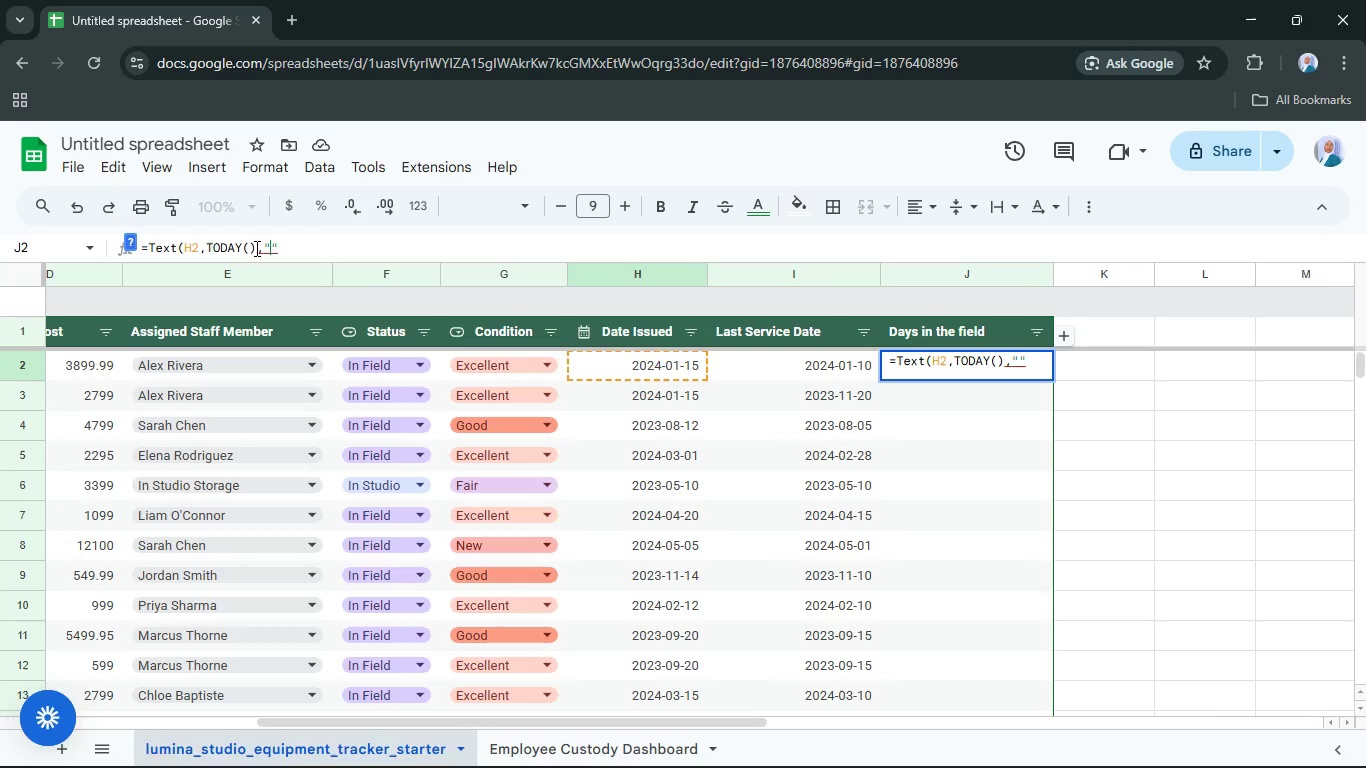 
key(Shift+D)
 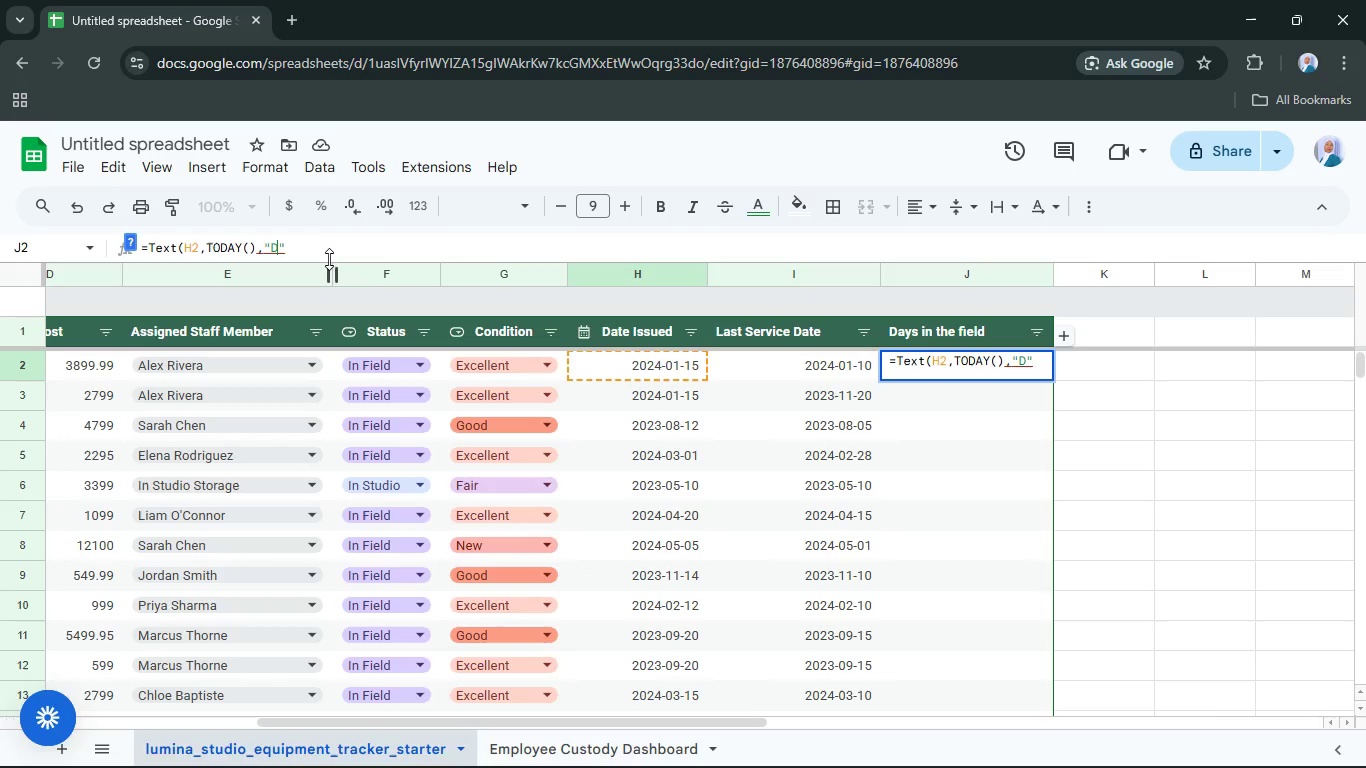 
left_click([303, 247])
 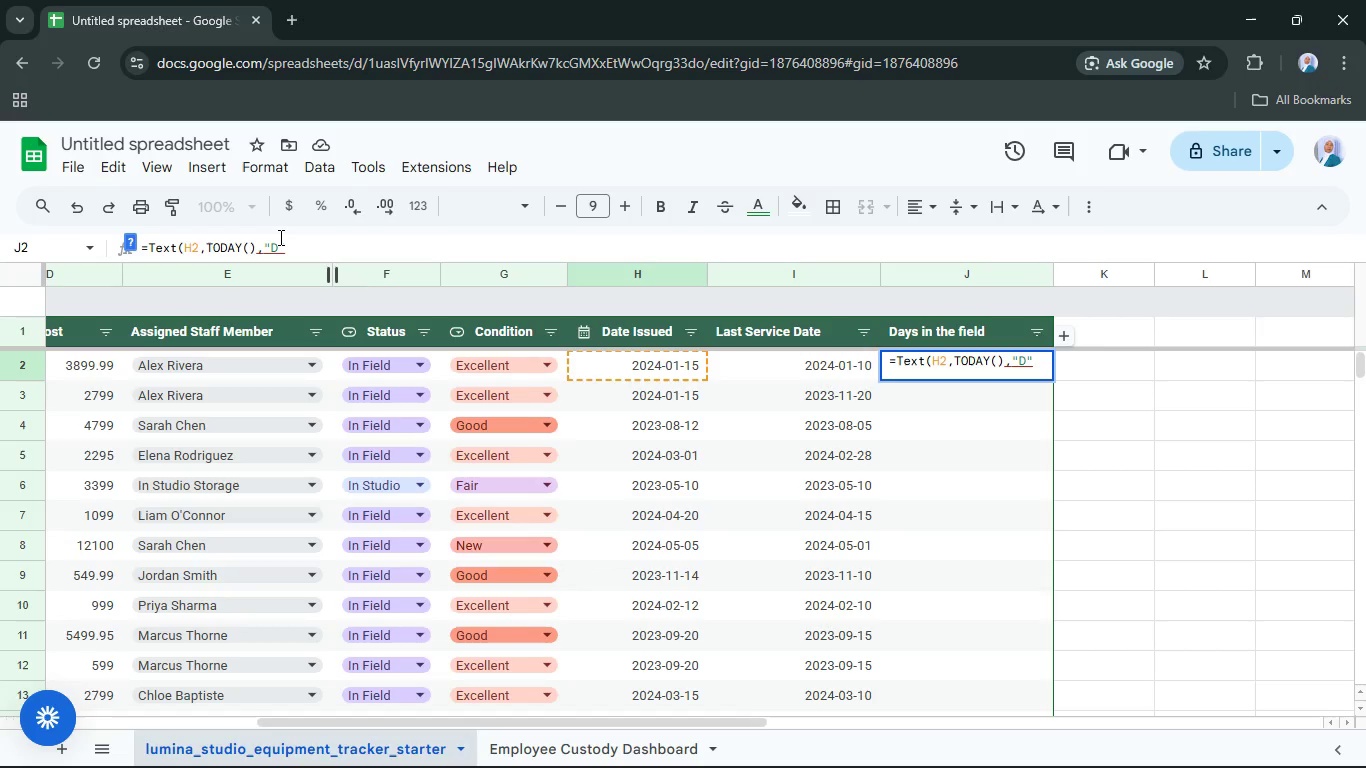 
key(Shift+0)
 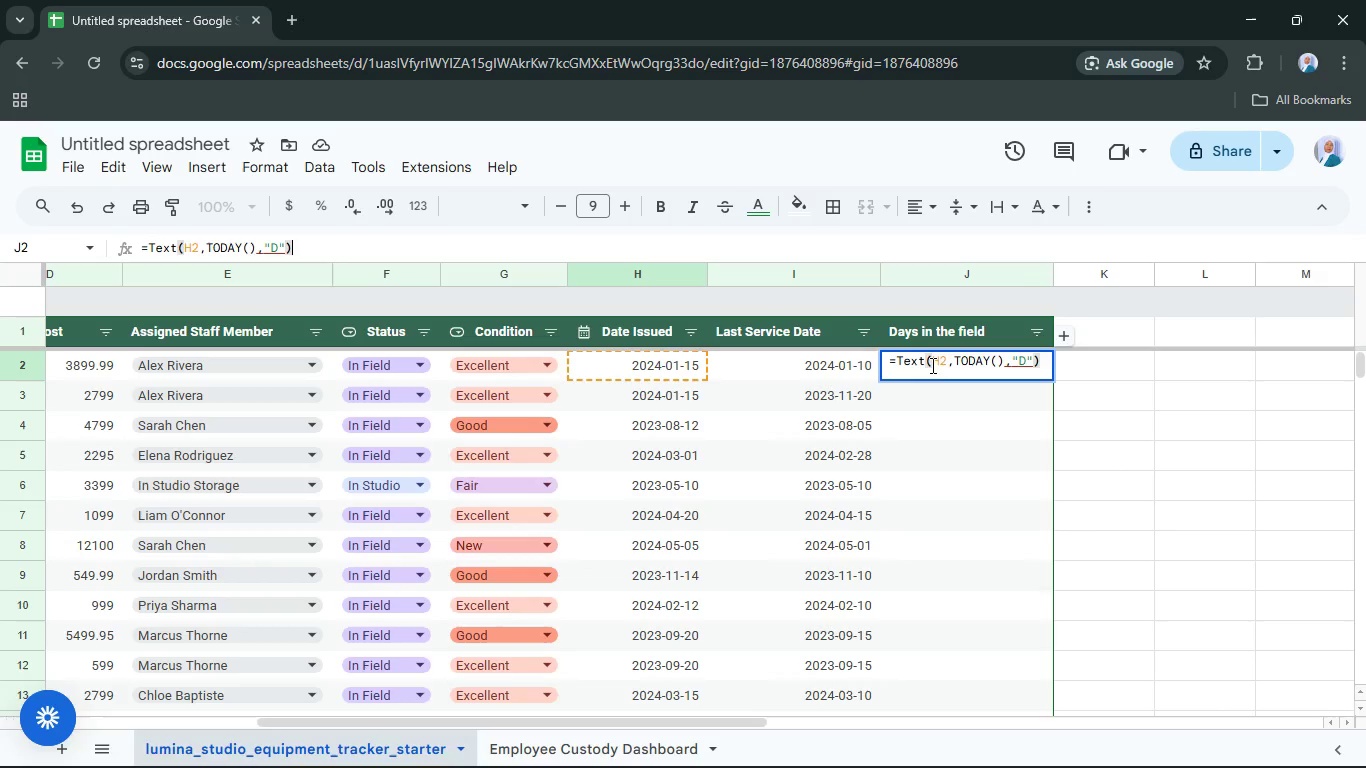 
left_click_drag(start_coordinate=[925, 365], to_coordinate=[895, 364])
 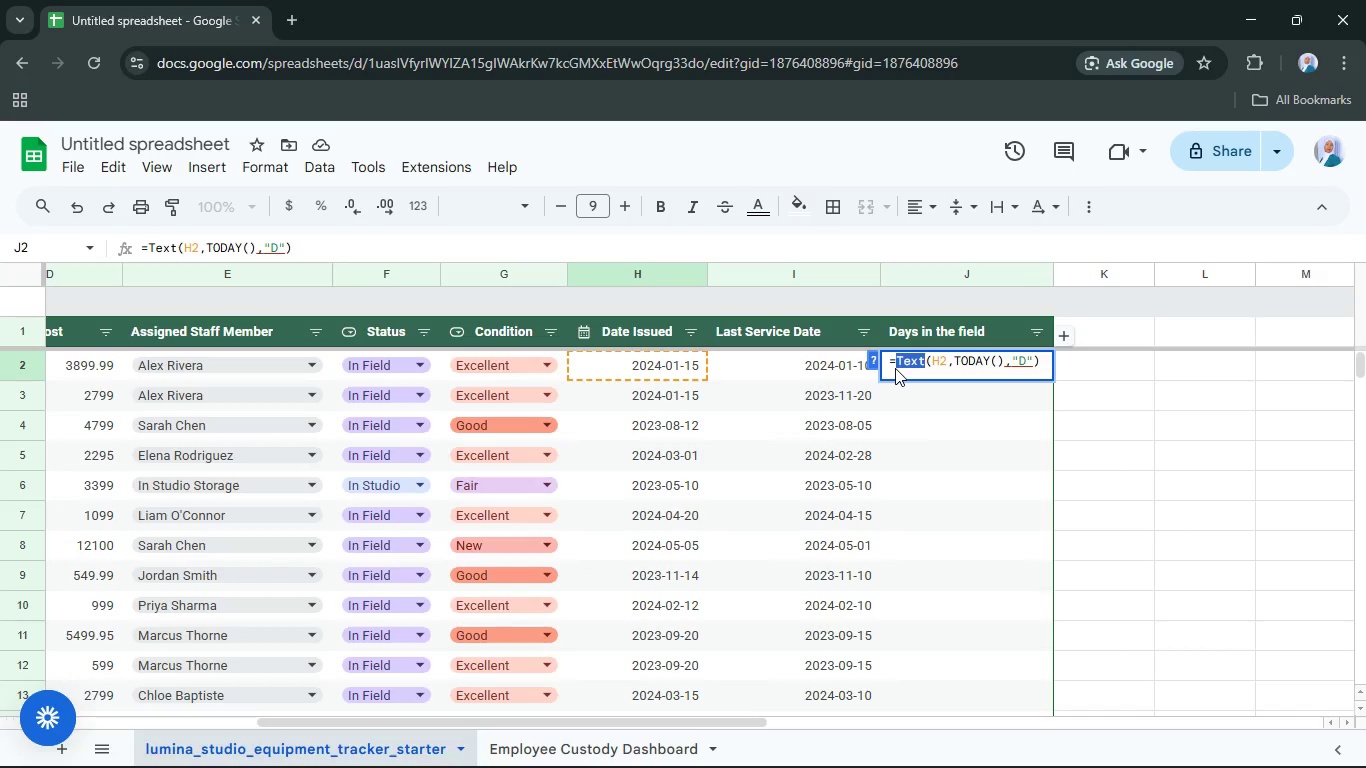 
hold_key(key=Enter, duration=0.5)
 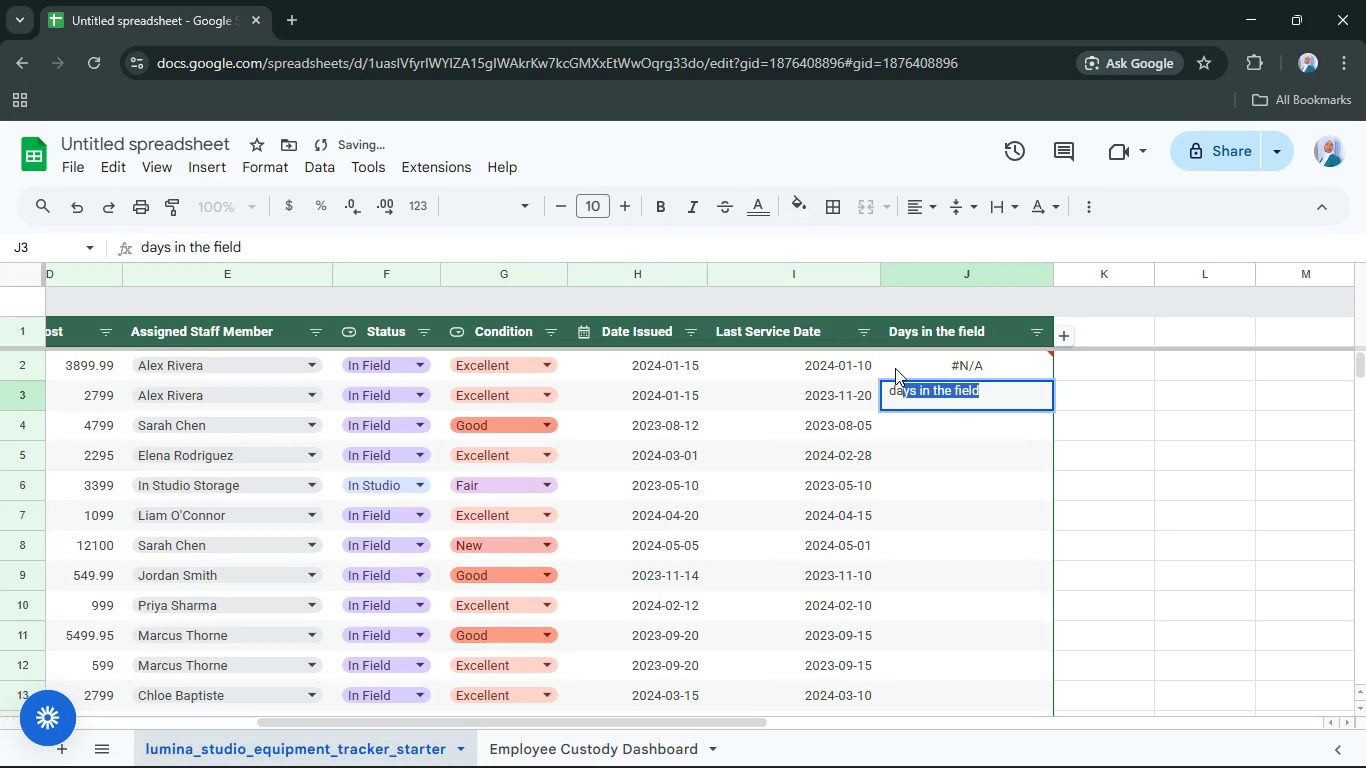 
type(da)
key(Backspace)
key(Backspace)
key(Backspace)
 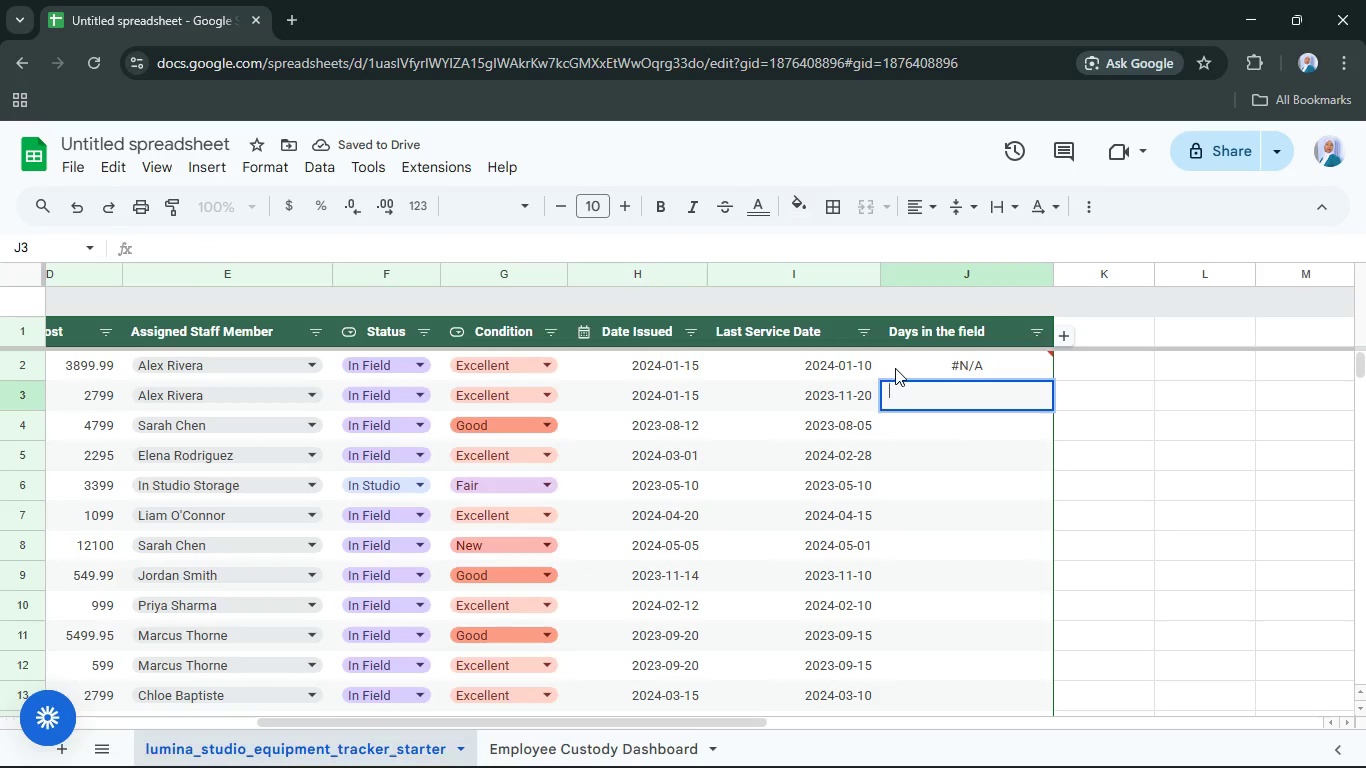 
left_click([895, 368])
 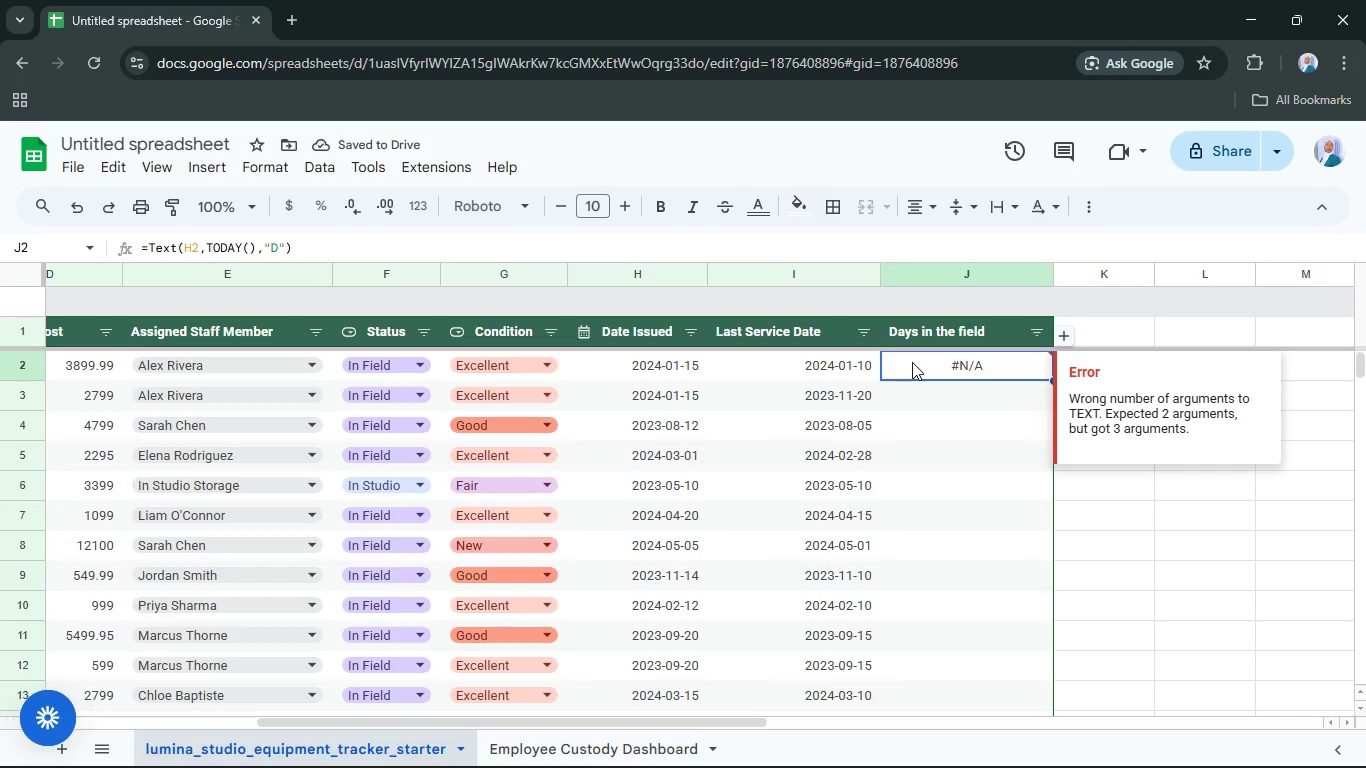 
double_click([912, 362])
 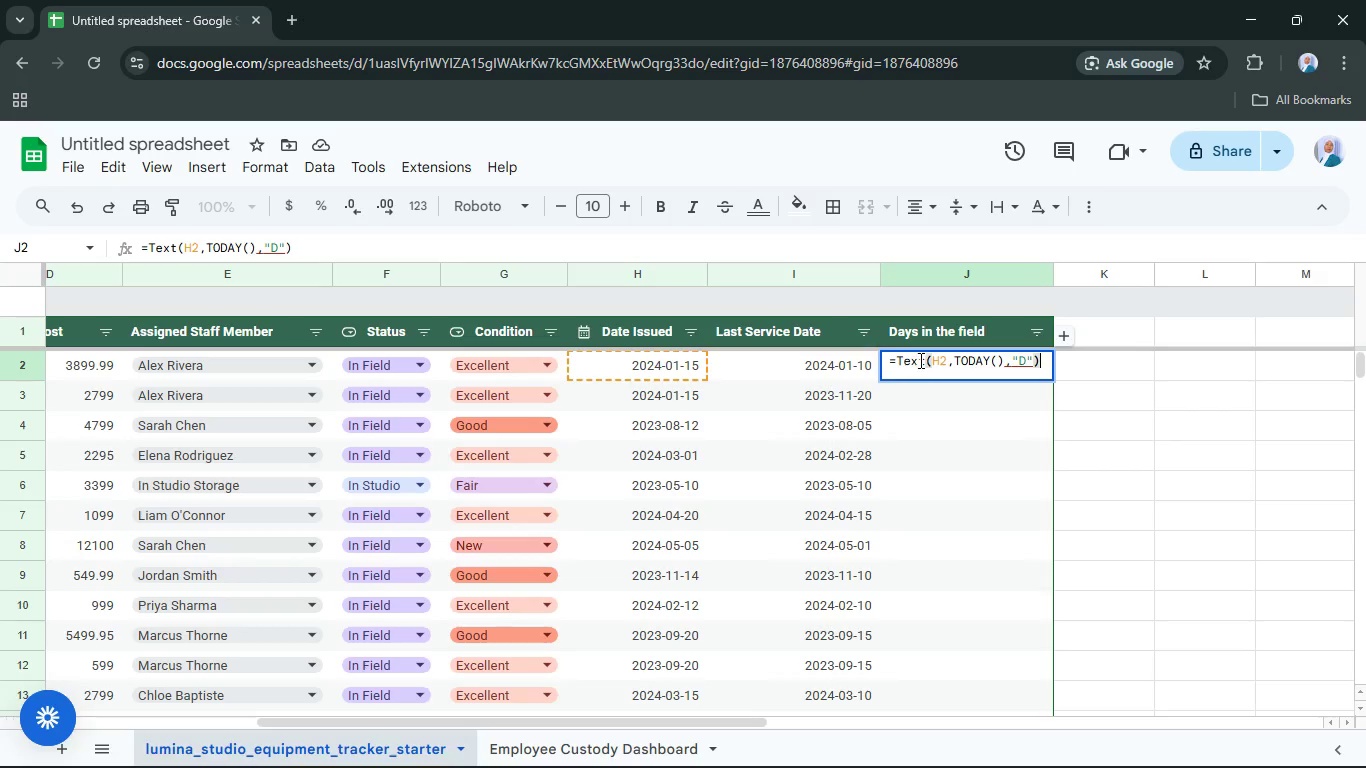 
left_click_drag(start_coordinate=[924, 360], to_coordinate=[899, 371])
 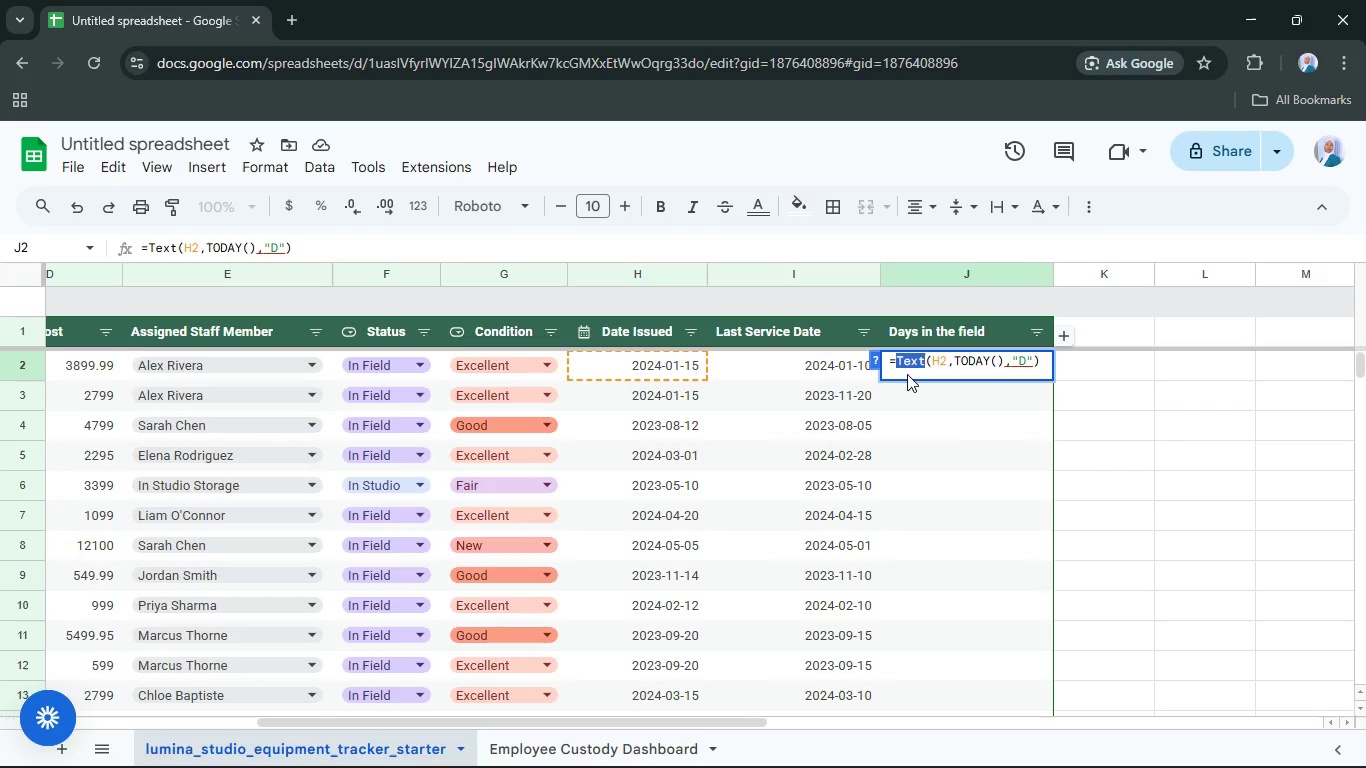 
type(Date)
 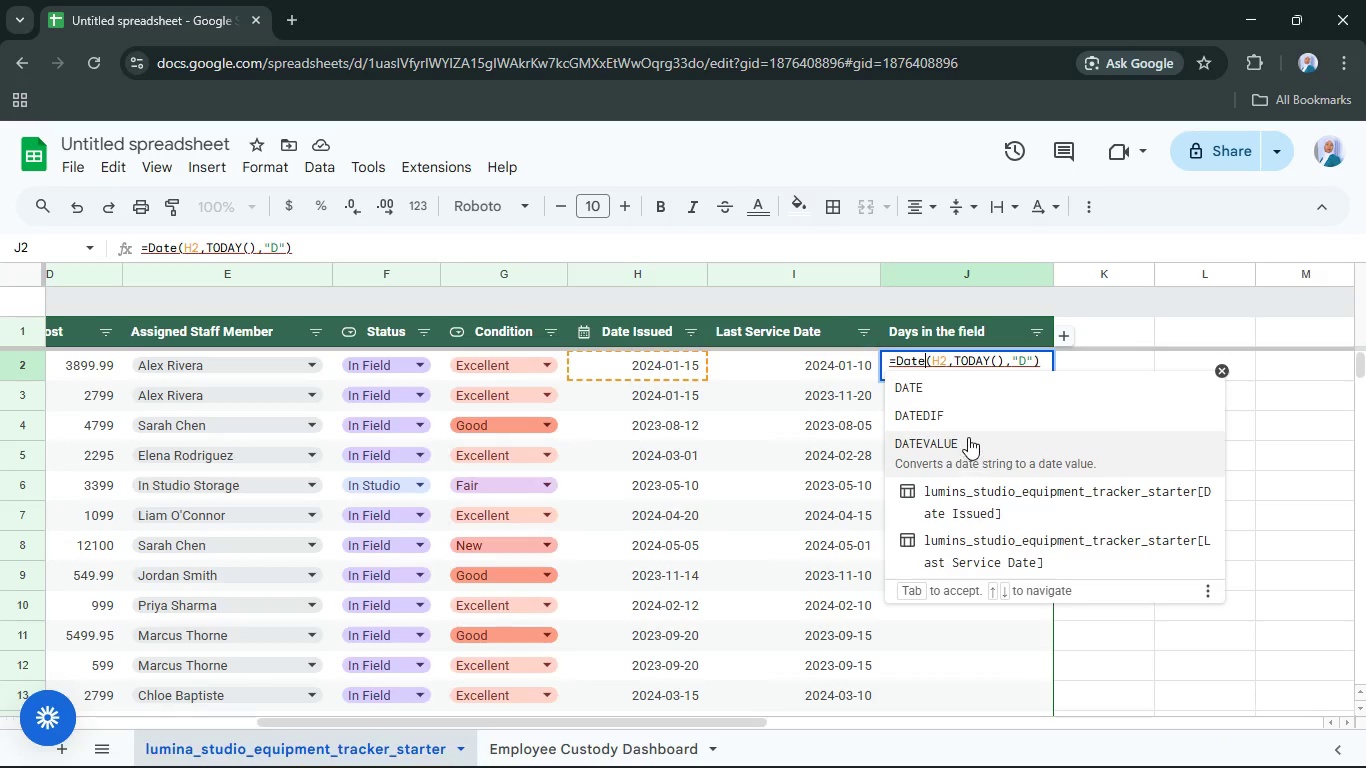 
left_click([967, 422])
 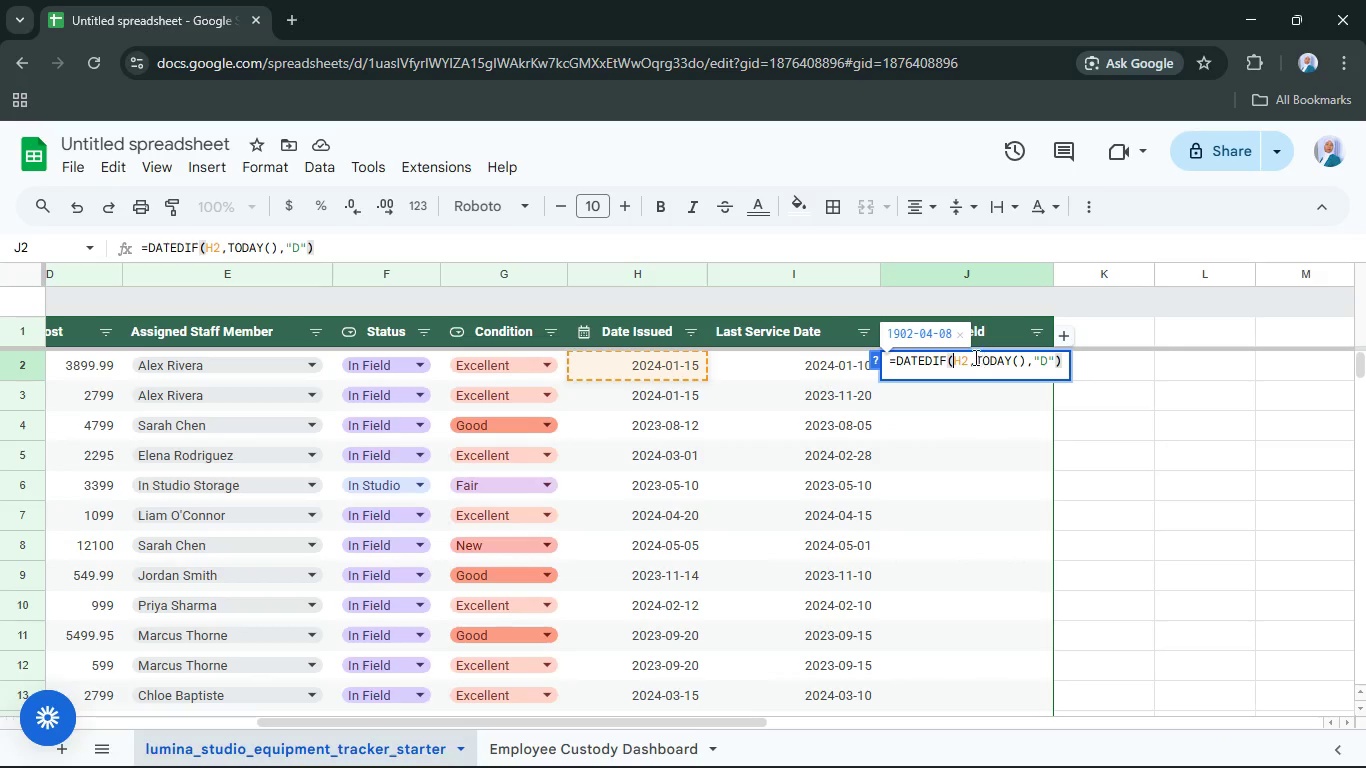 
left_click([972, 369])
 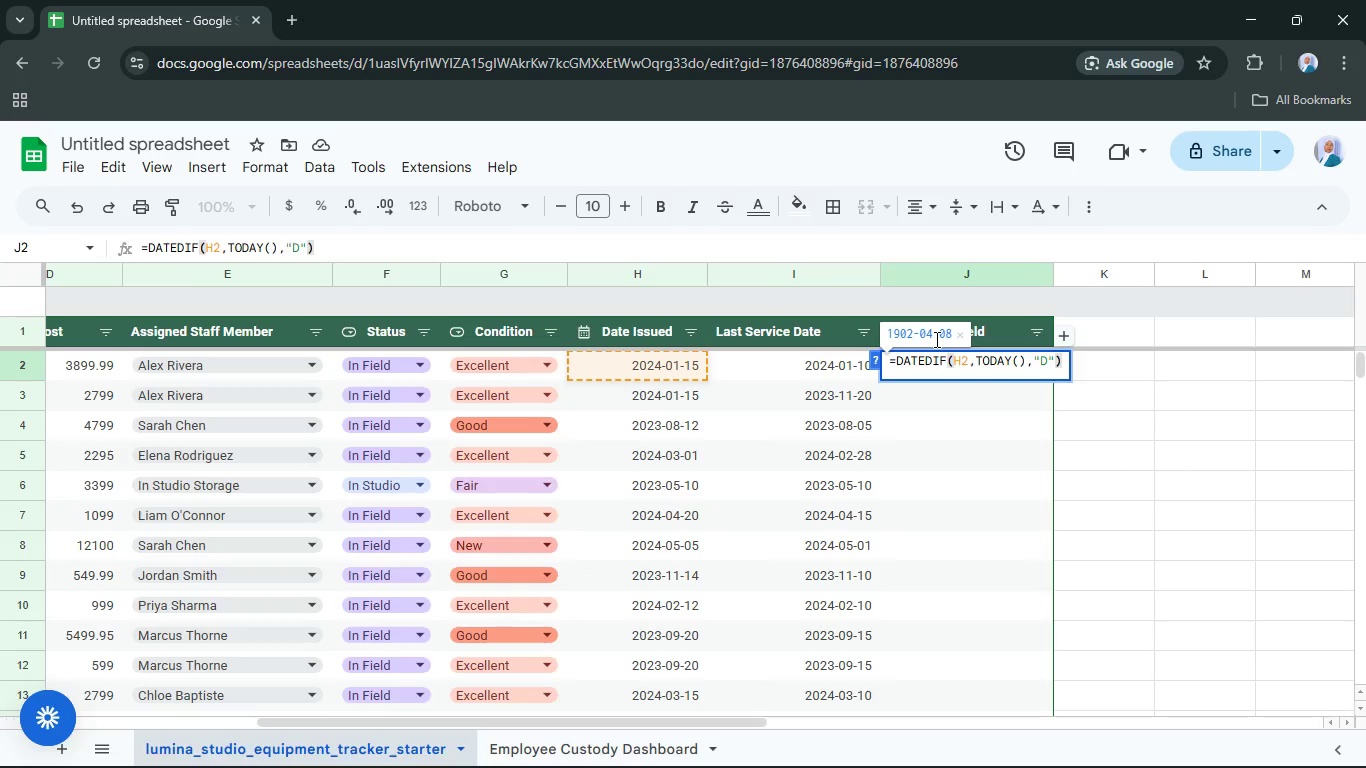 
wait(37.19)
 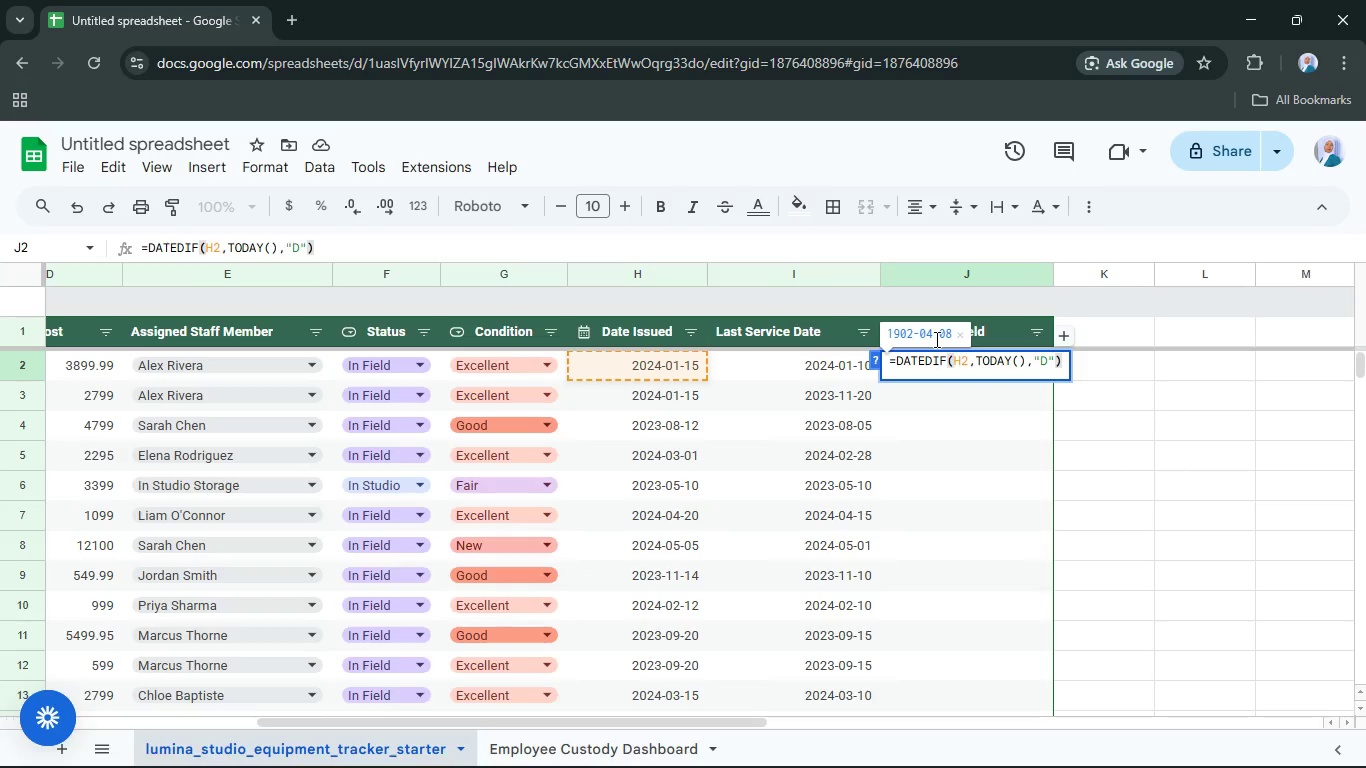 
left_click([897, 360])
 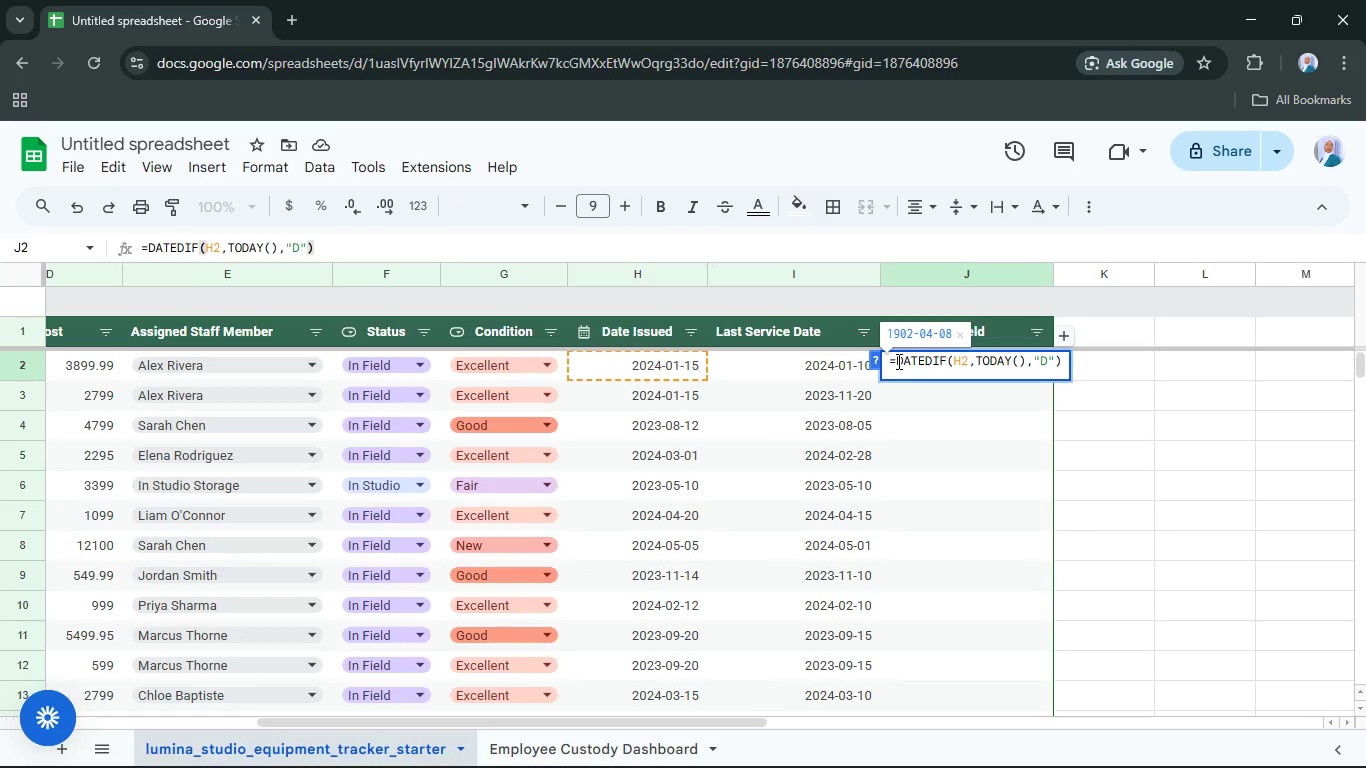 
type(value)
 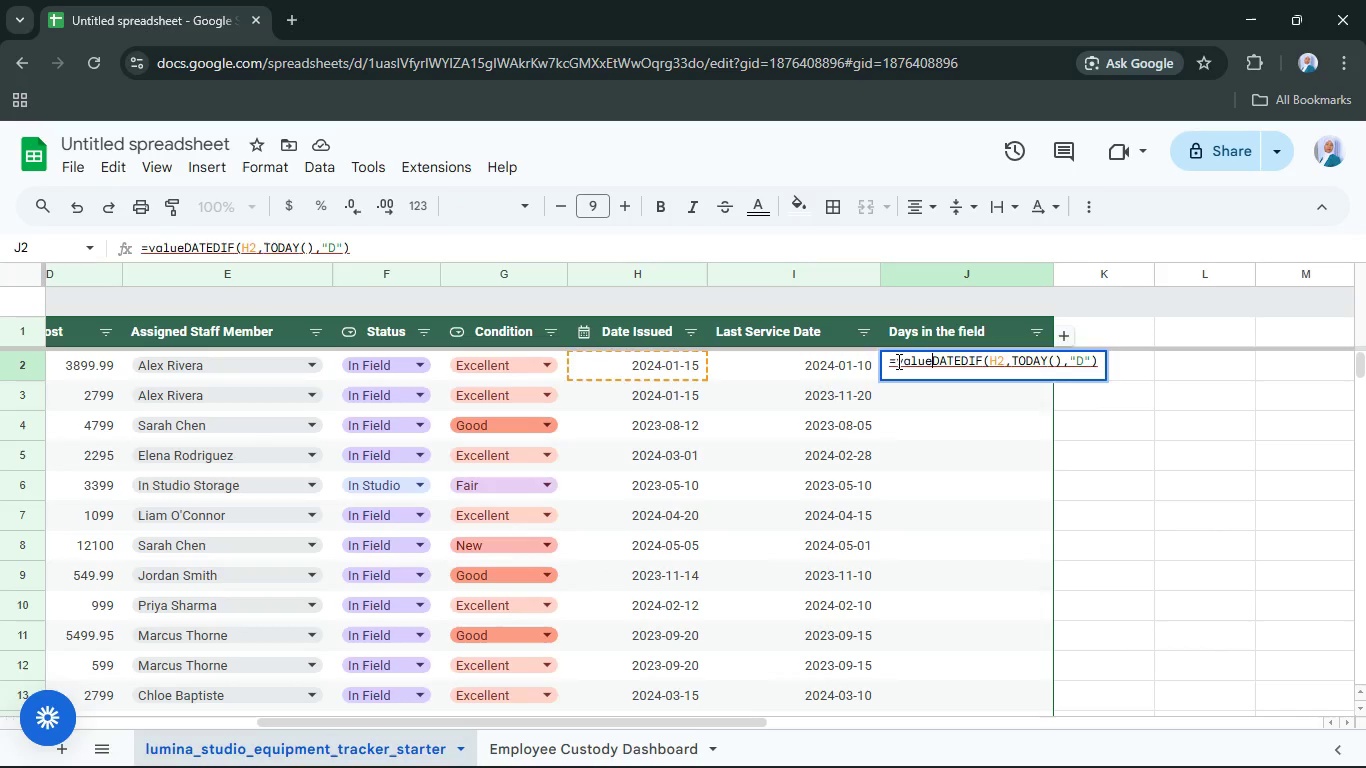 
key(Enter)
 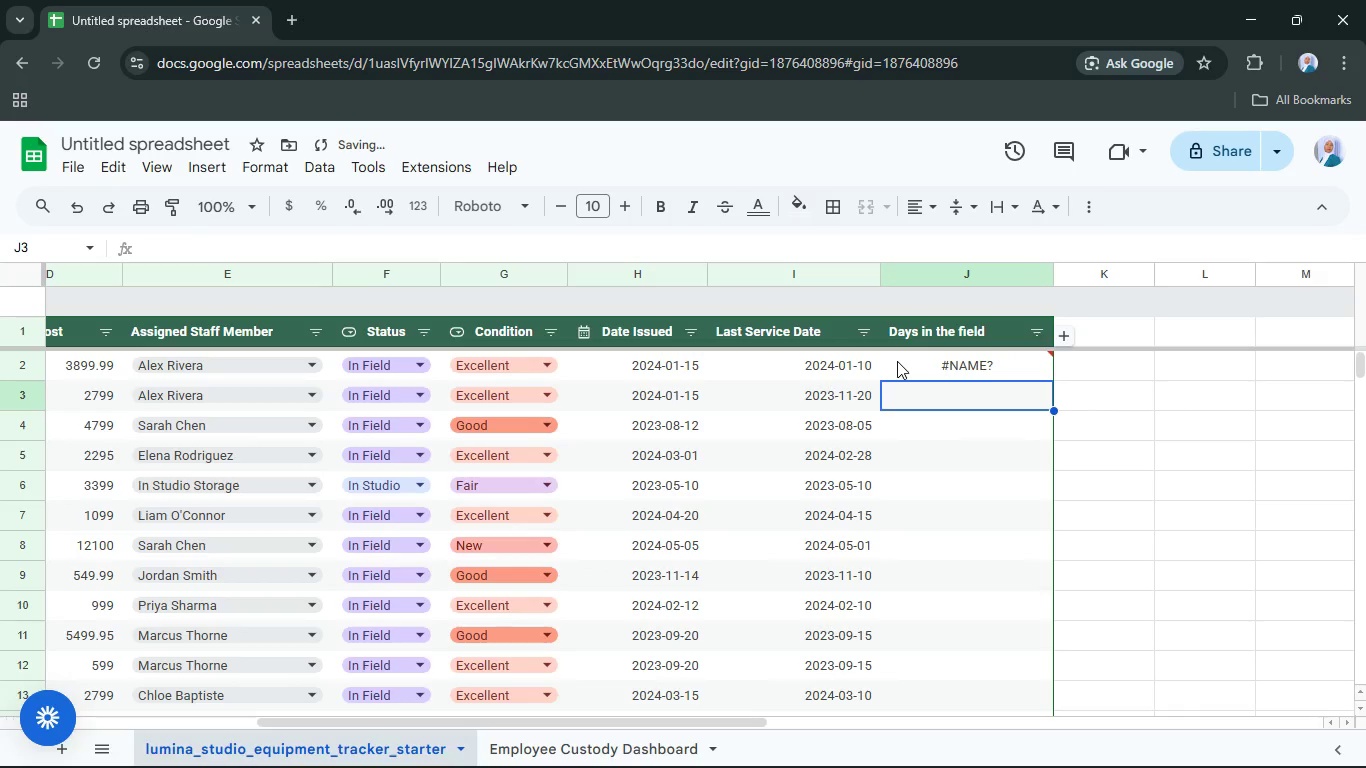 
key(Shift+ShiftRight)
 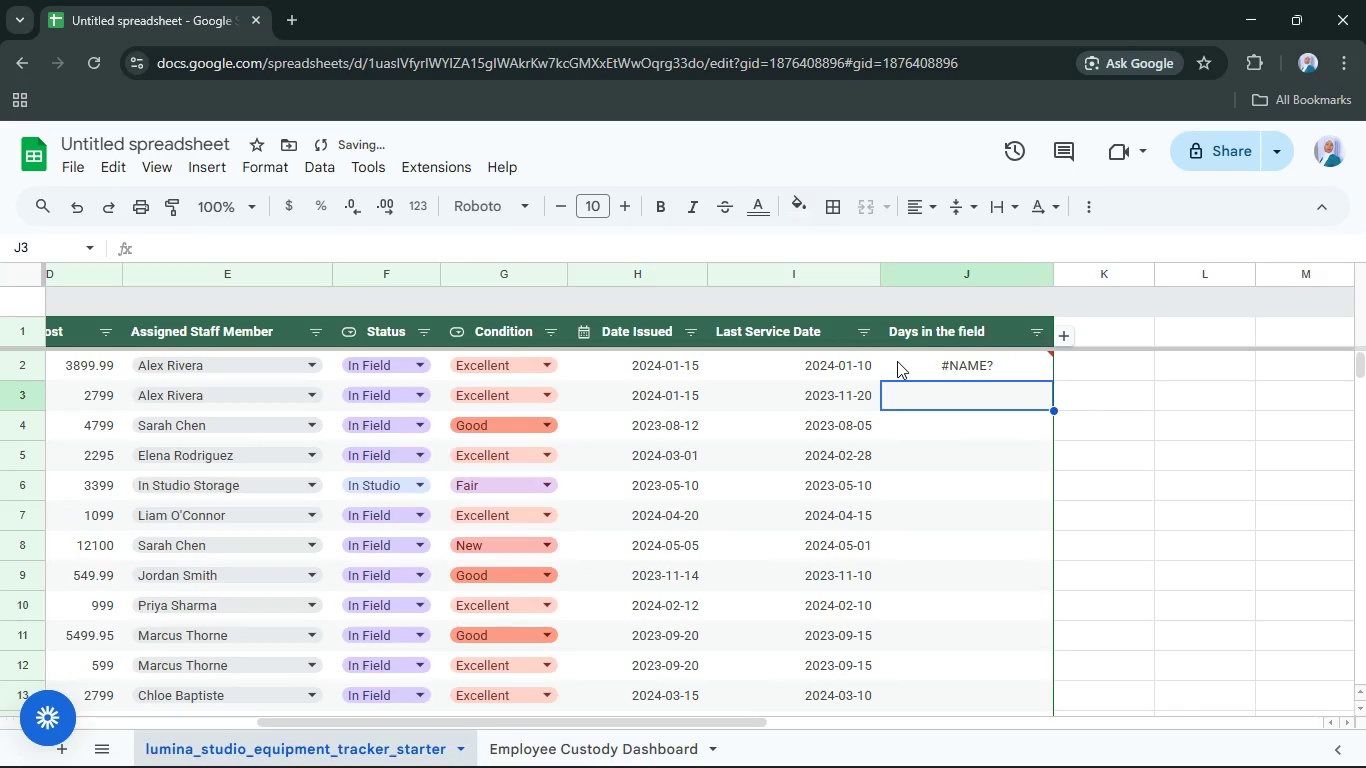 
key(ArrowUp)
 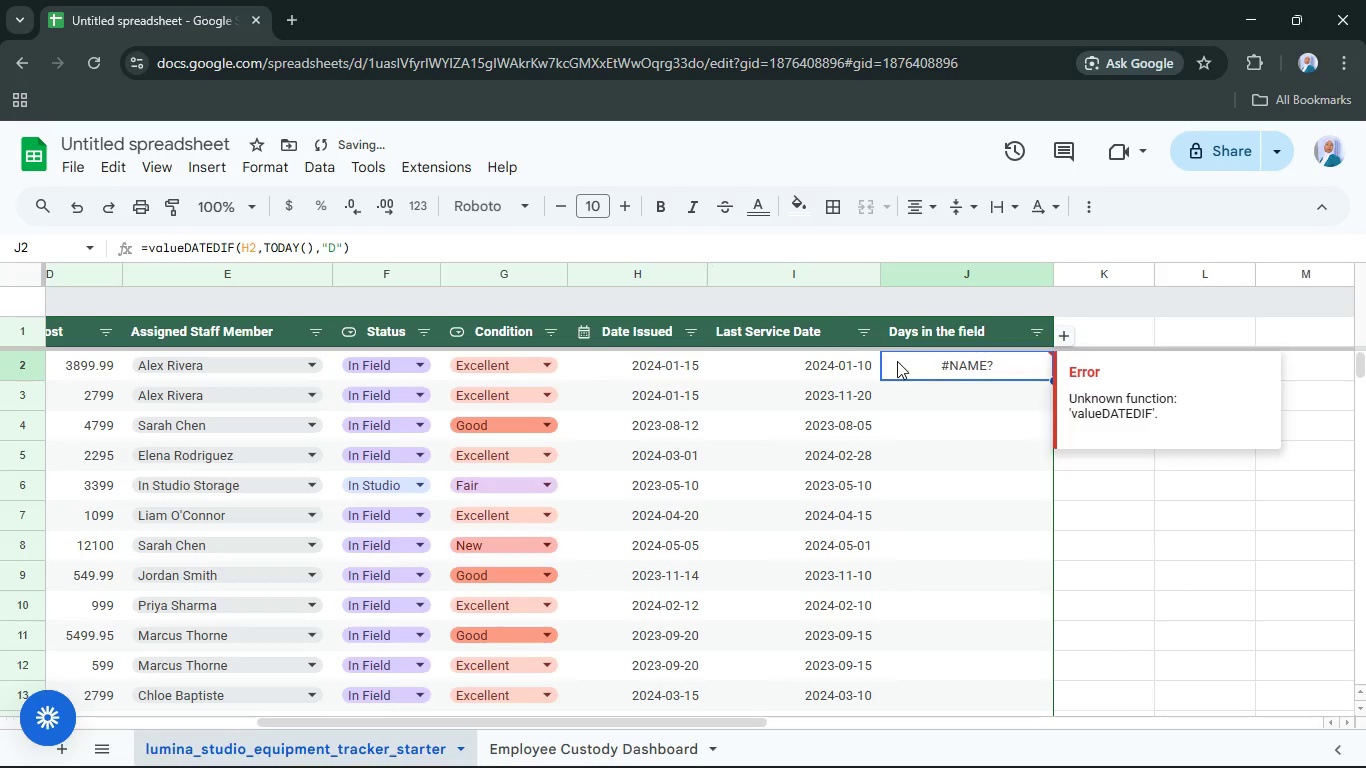 
key(Enter)
 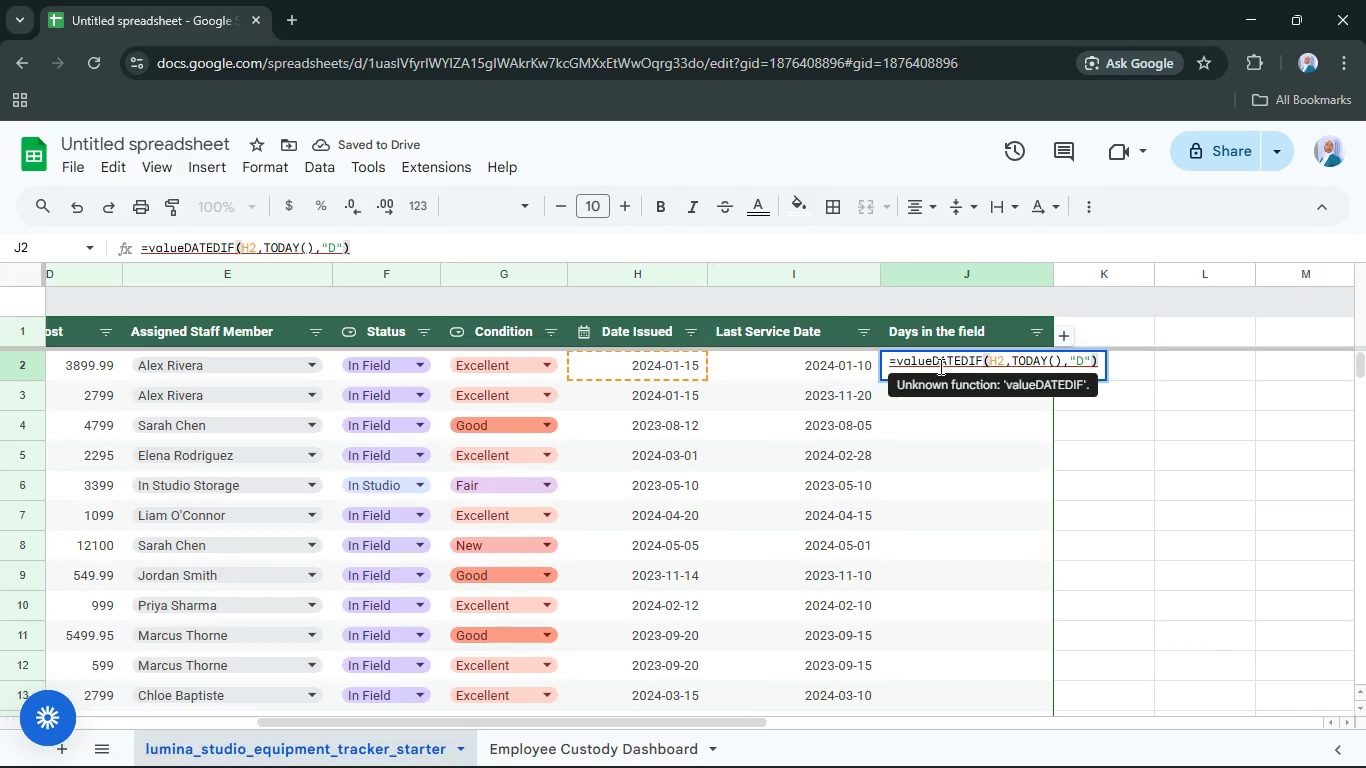 
left_click([931, 358])
 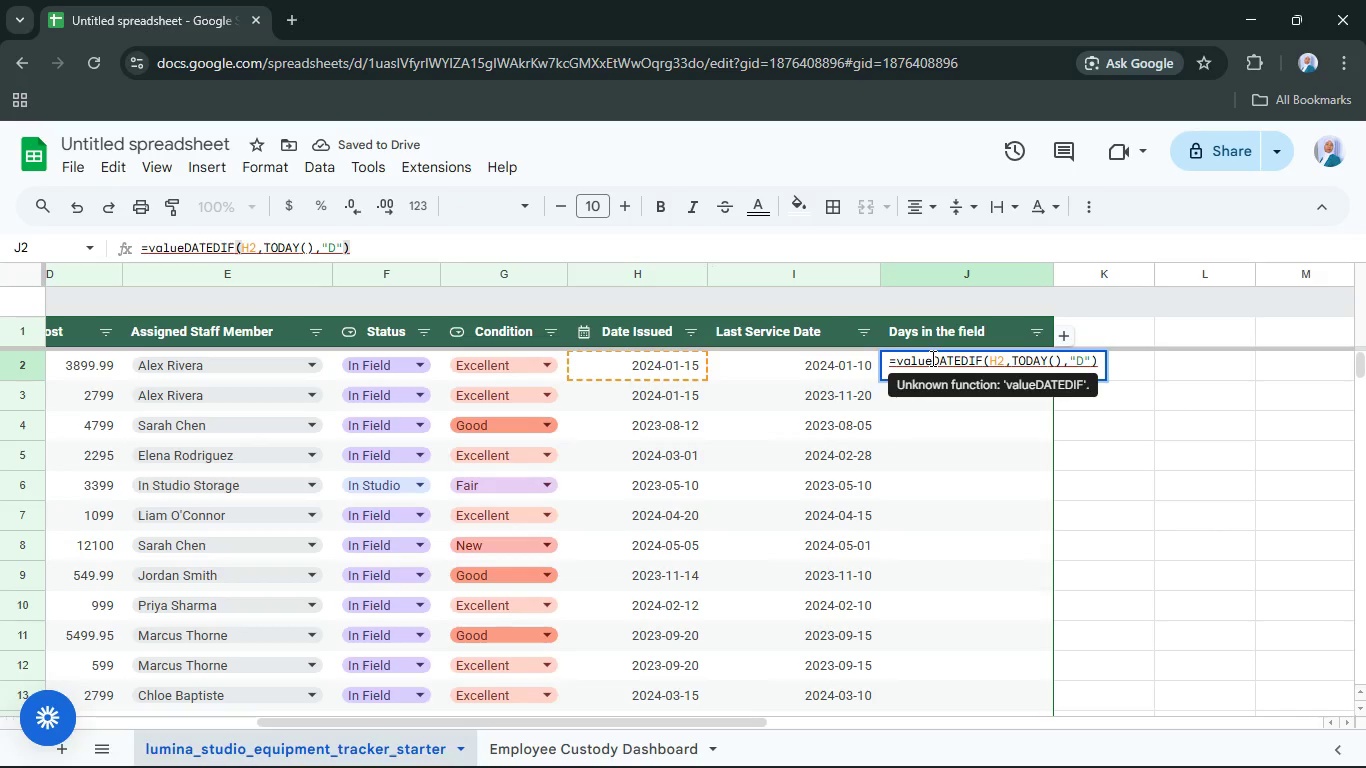 
key(Shift+9)
 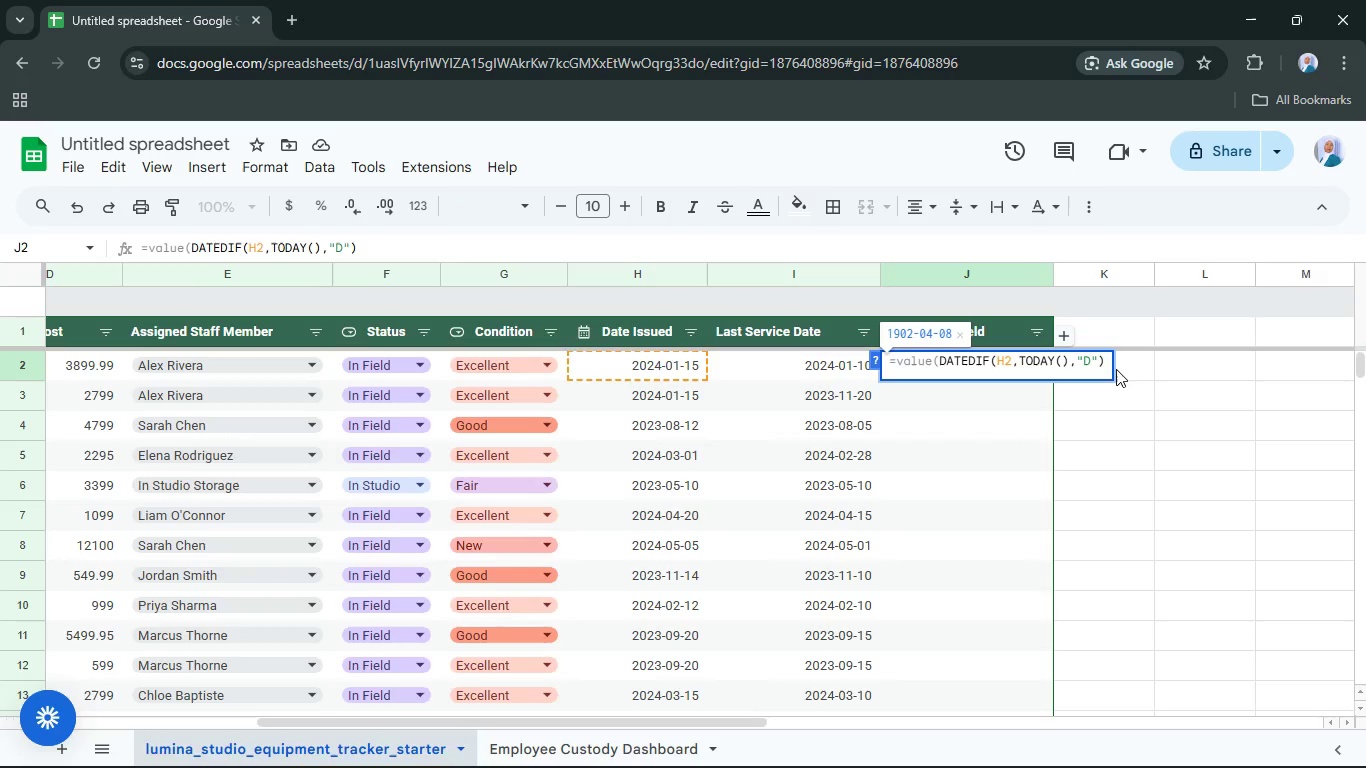 
left_click([1103, 358])
 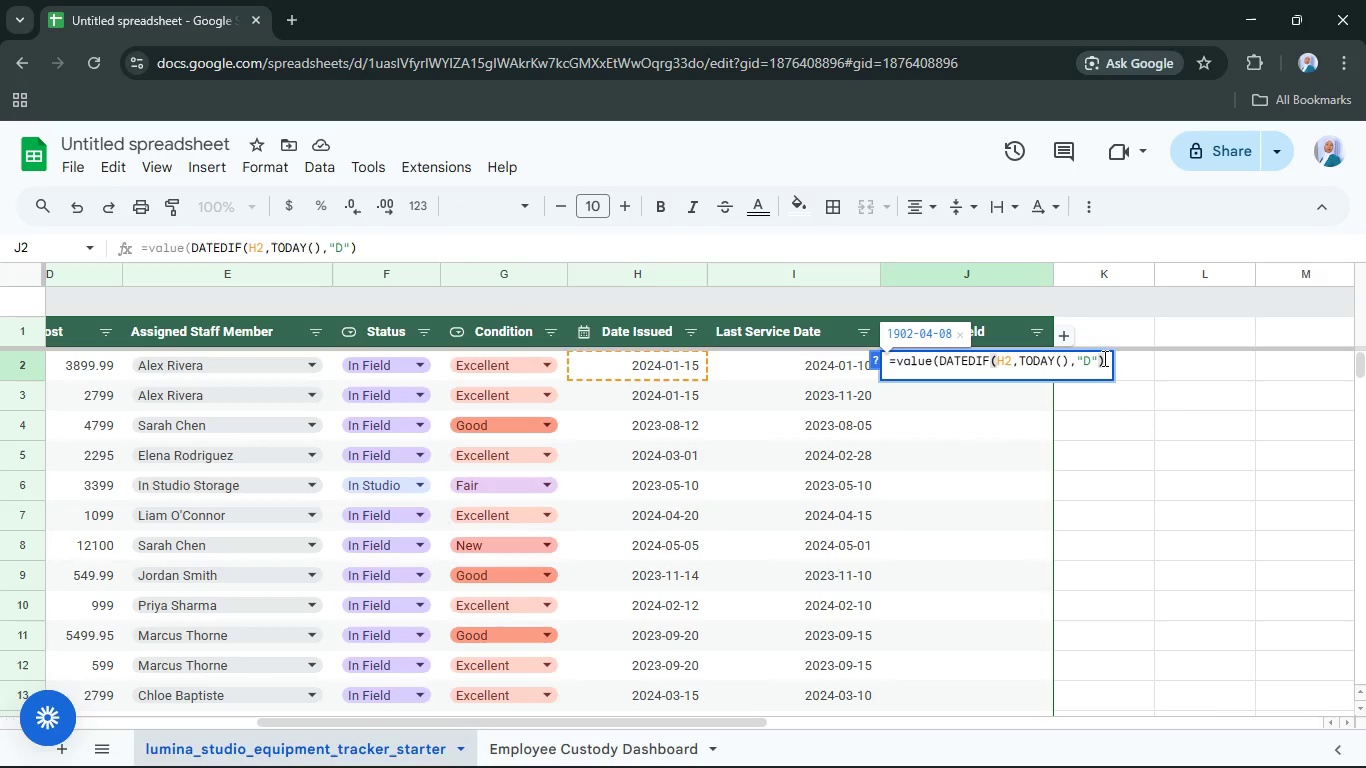 
key(Shift+0)
 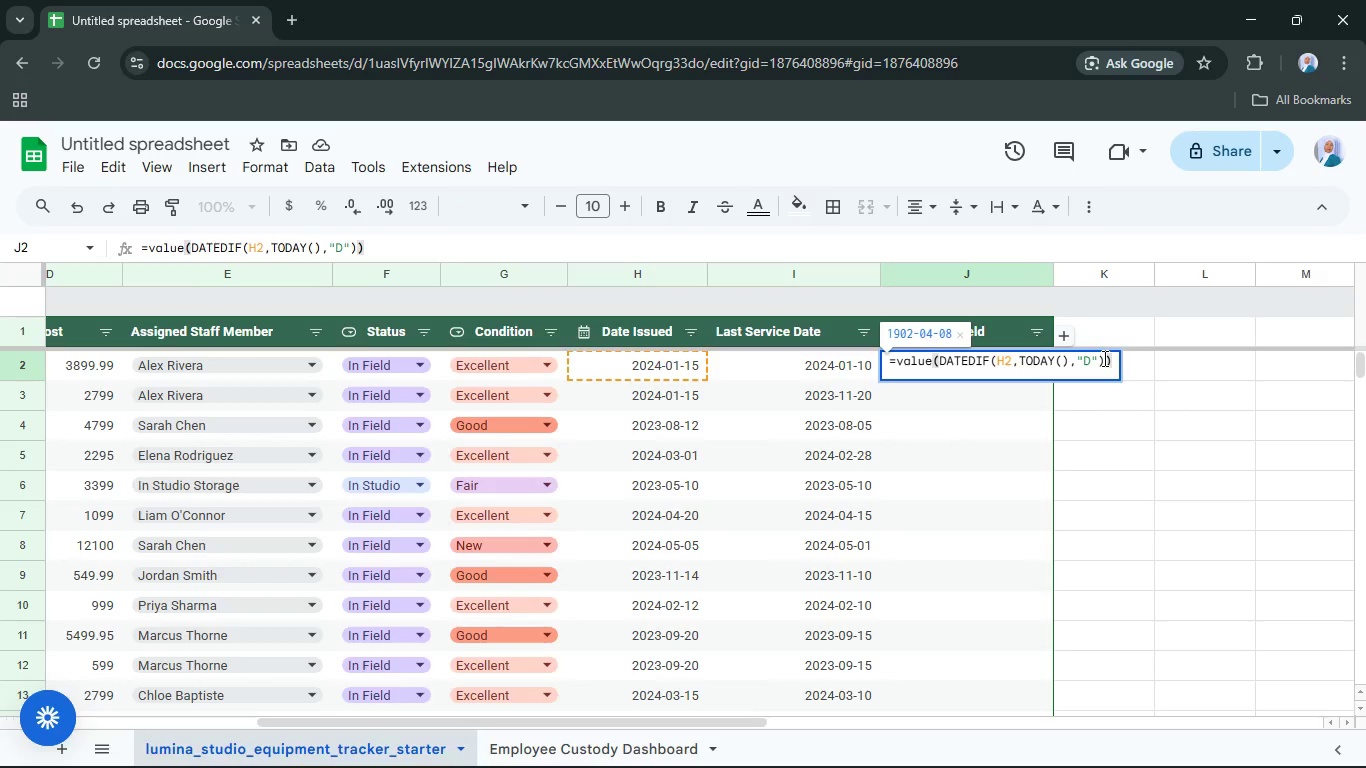 
key(Enter)
 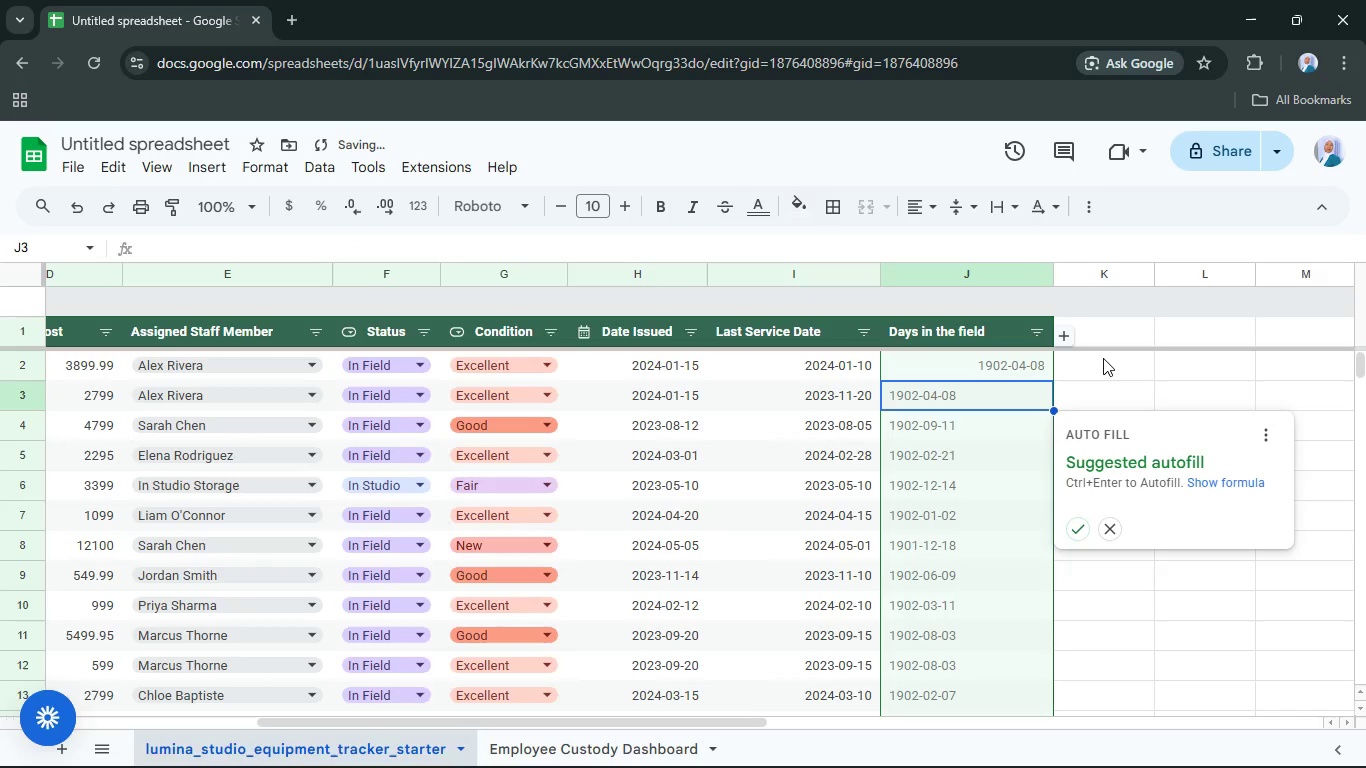 
key(ArrowUp)
 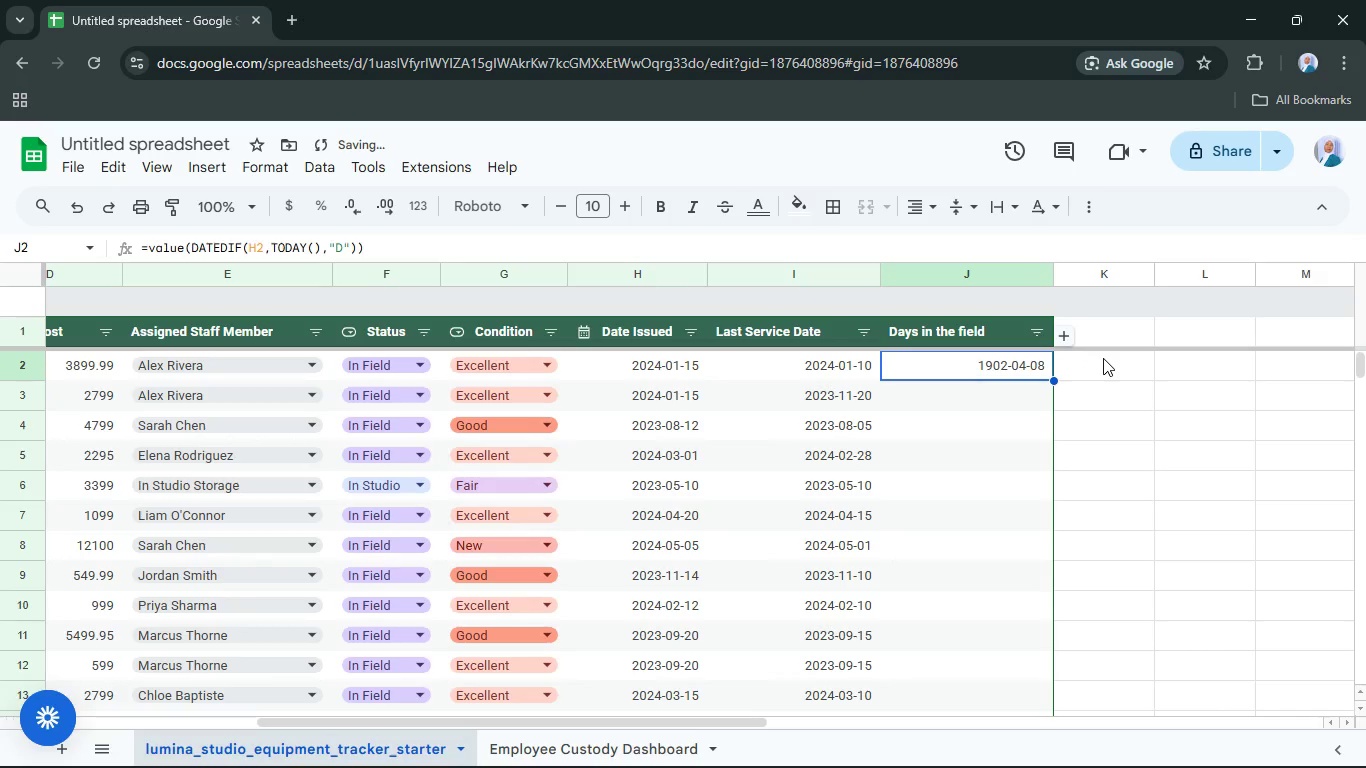 
key(Enter)
 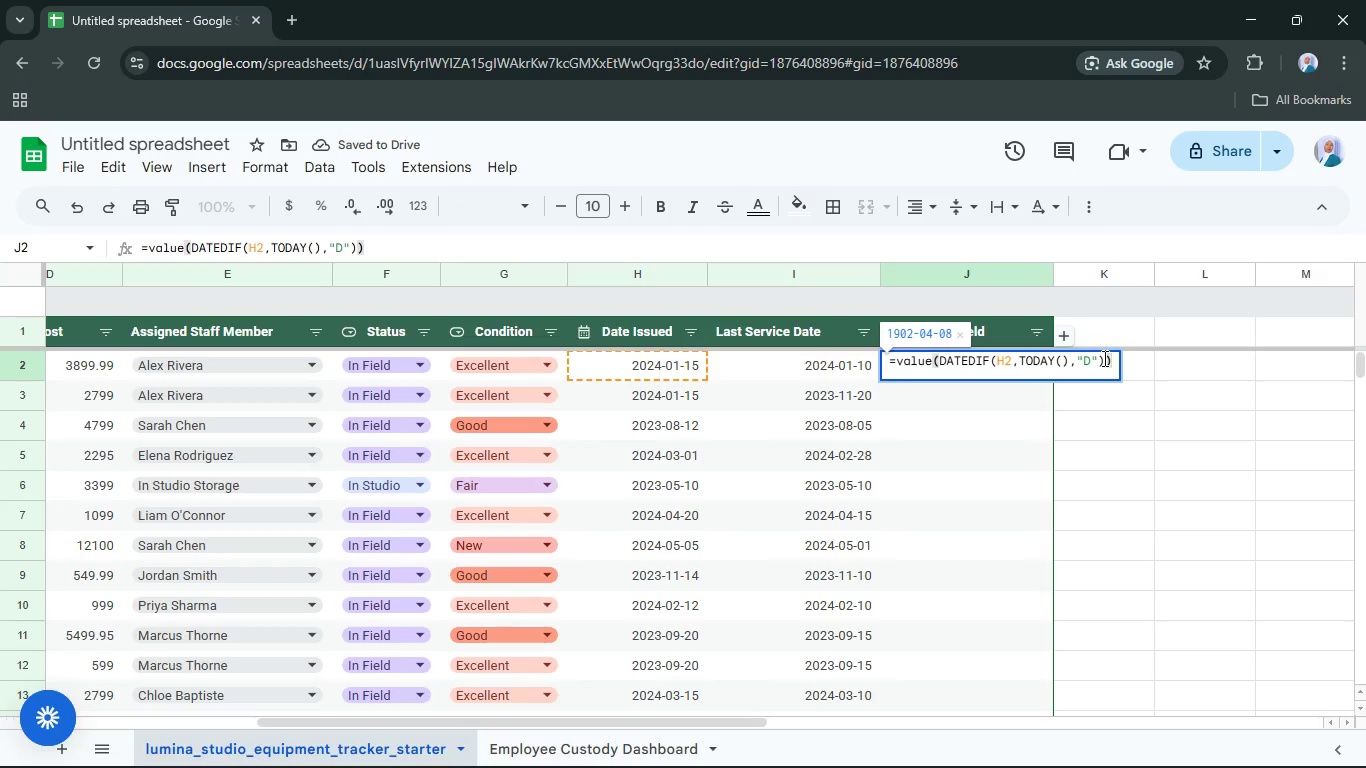 
key(Enter)
 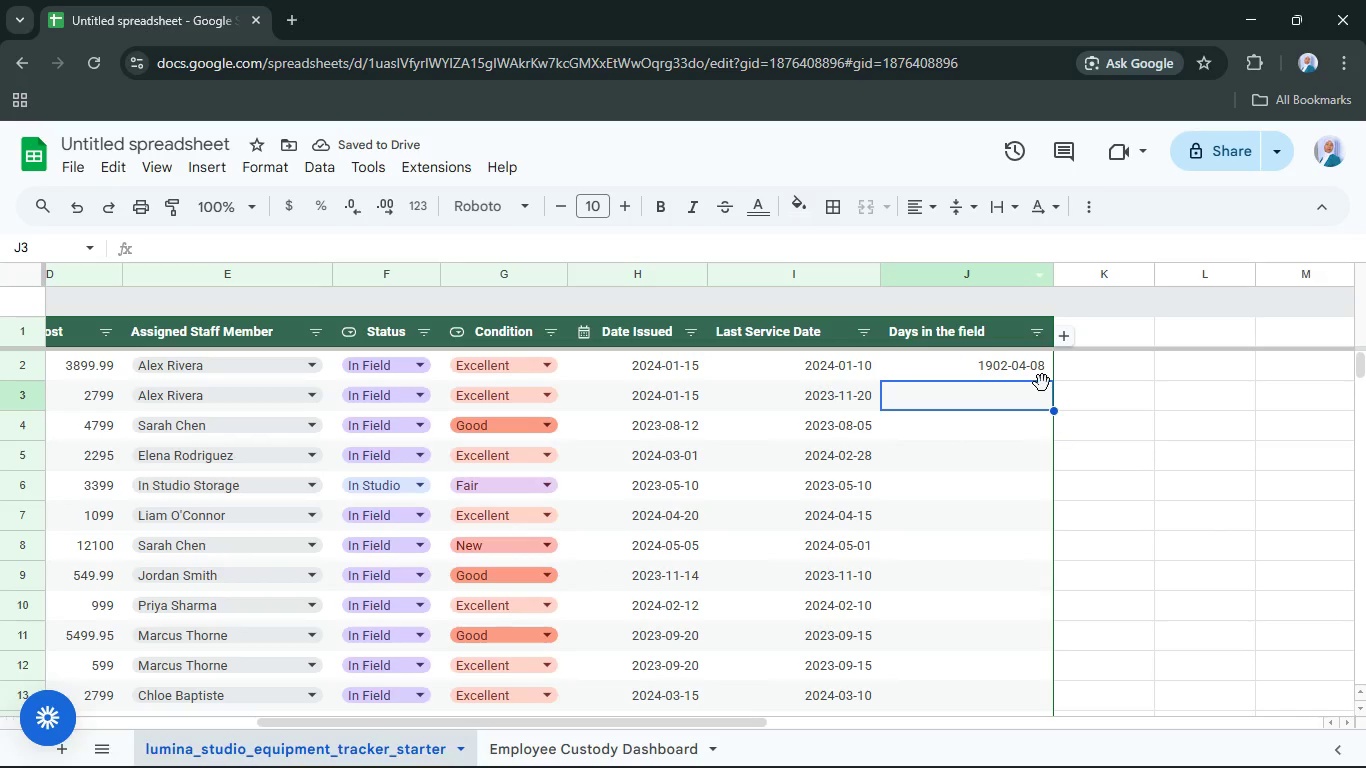 
left_click([1028, 368])
 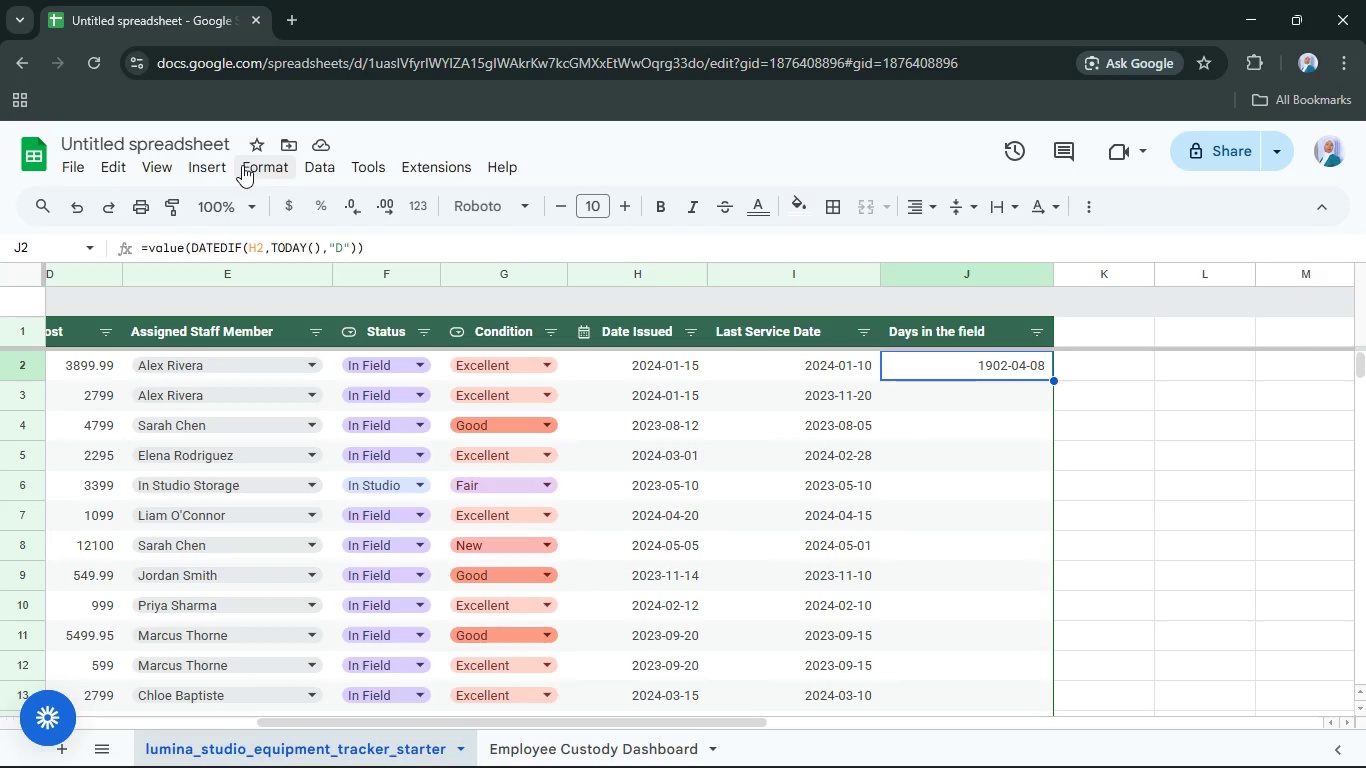 
left_click([260, 173])
 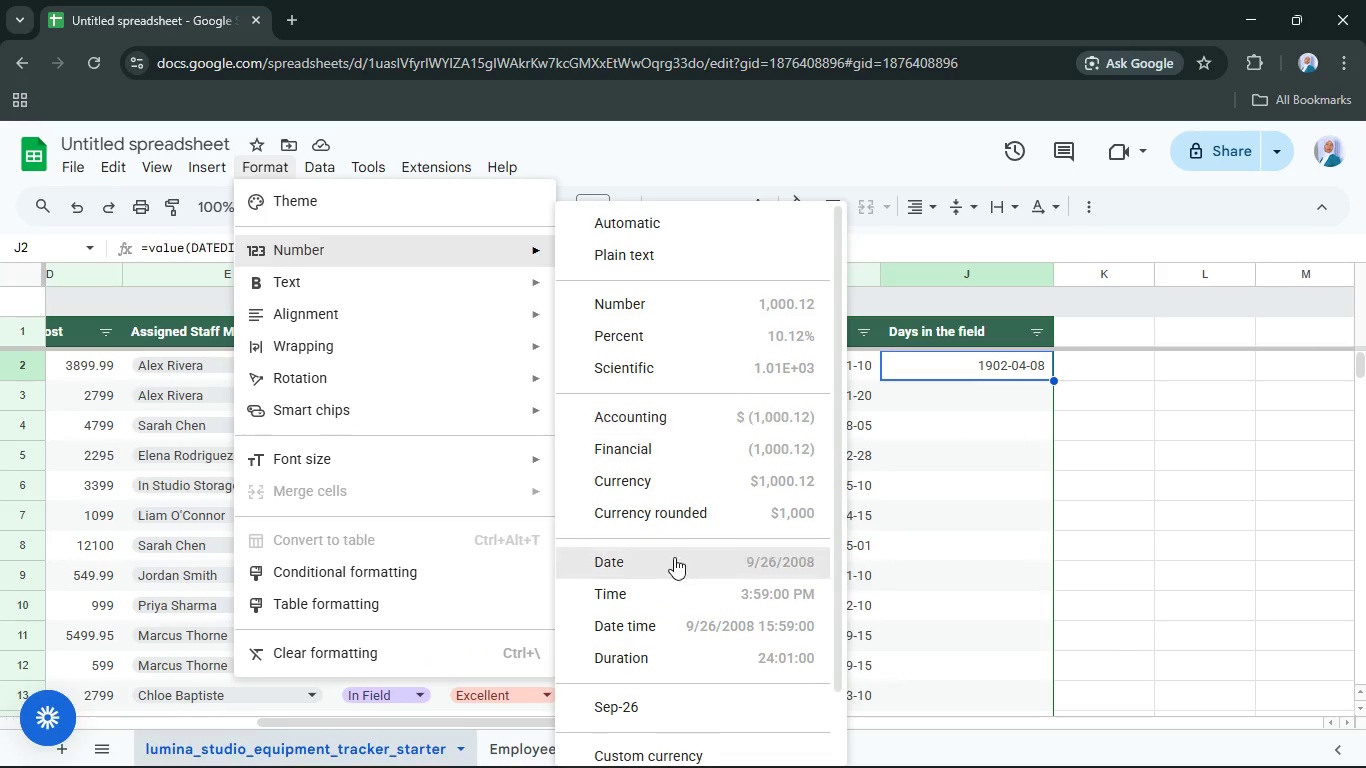 
scroll: coordinate [683, 633], scroll_direction: none, amount: 0.0
 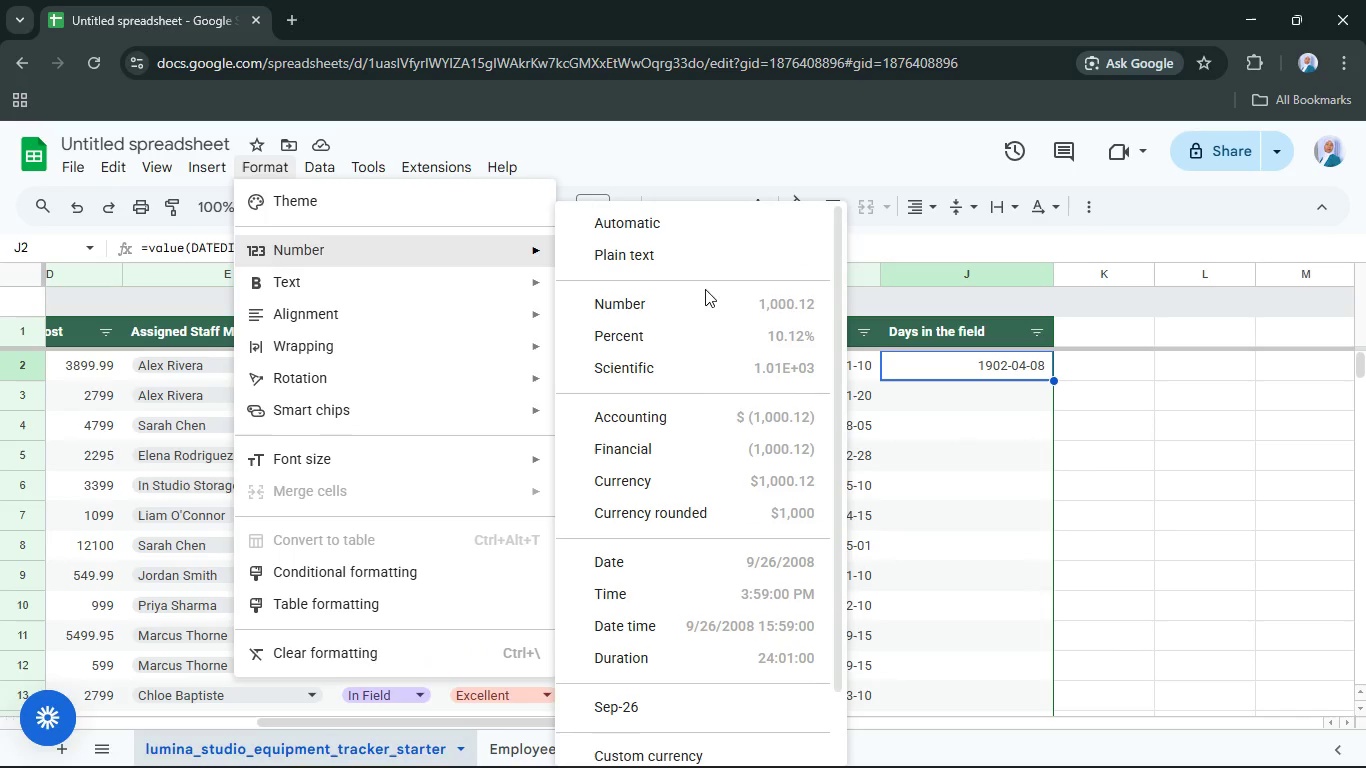 
left_click([708, 303])
 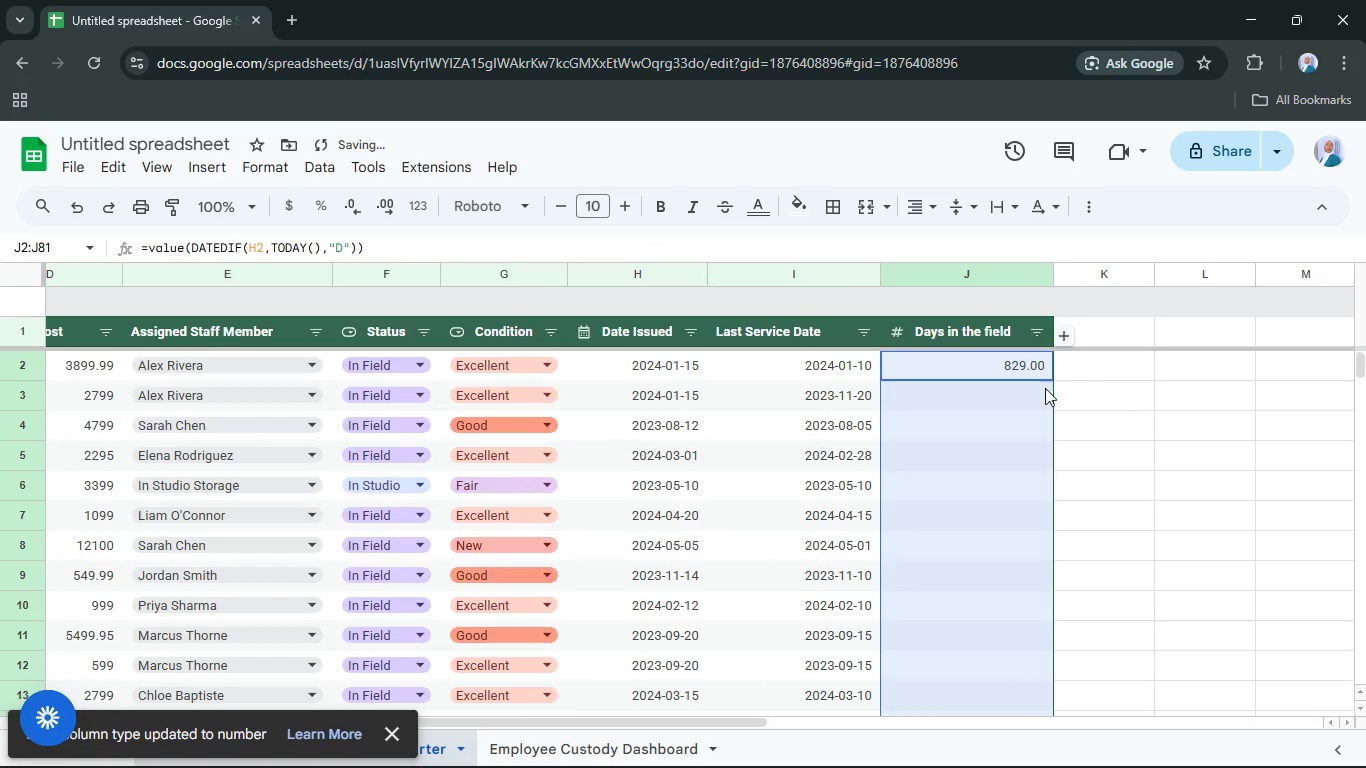 
left_click([1026, 385])
 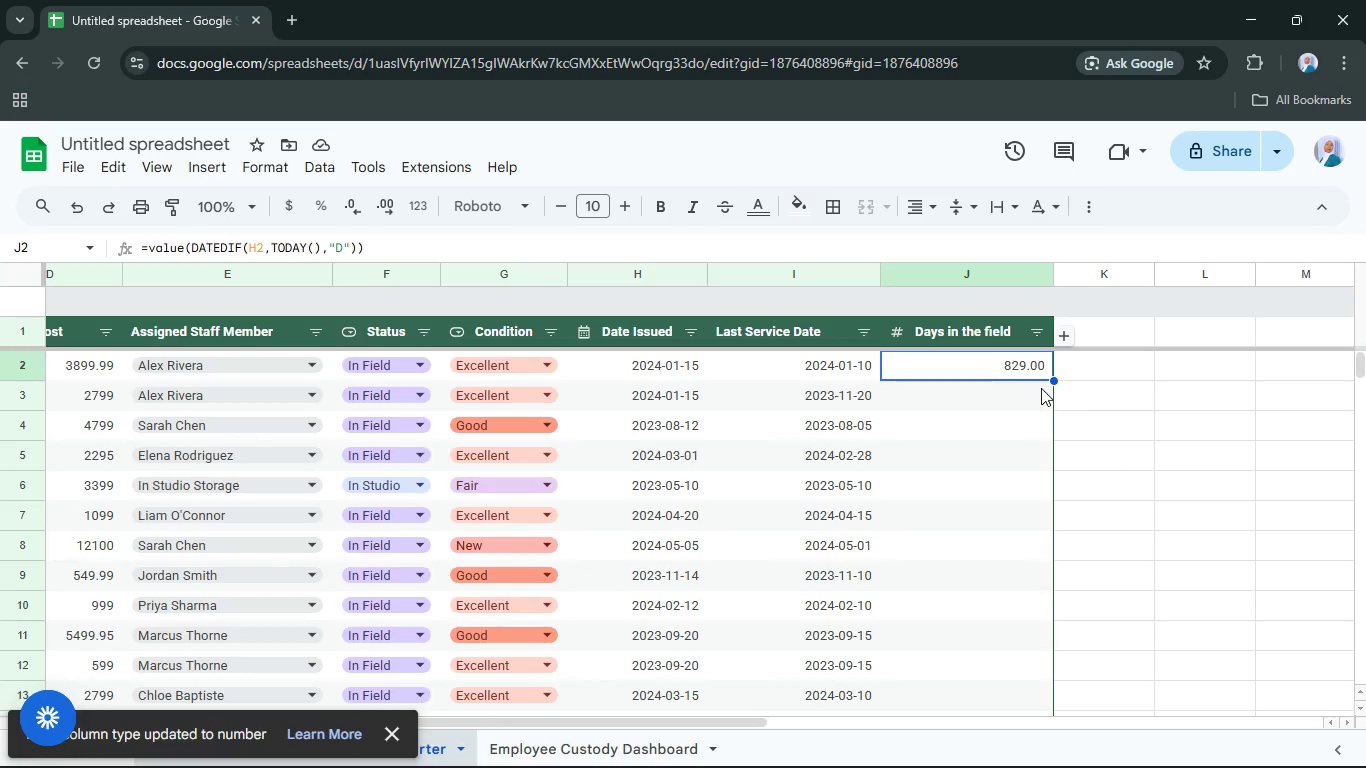 
wait(5.83)
 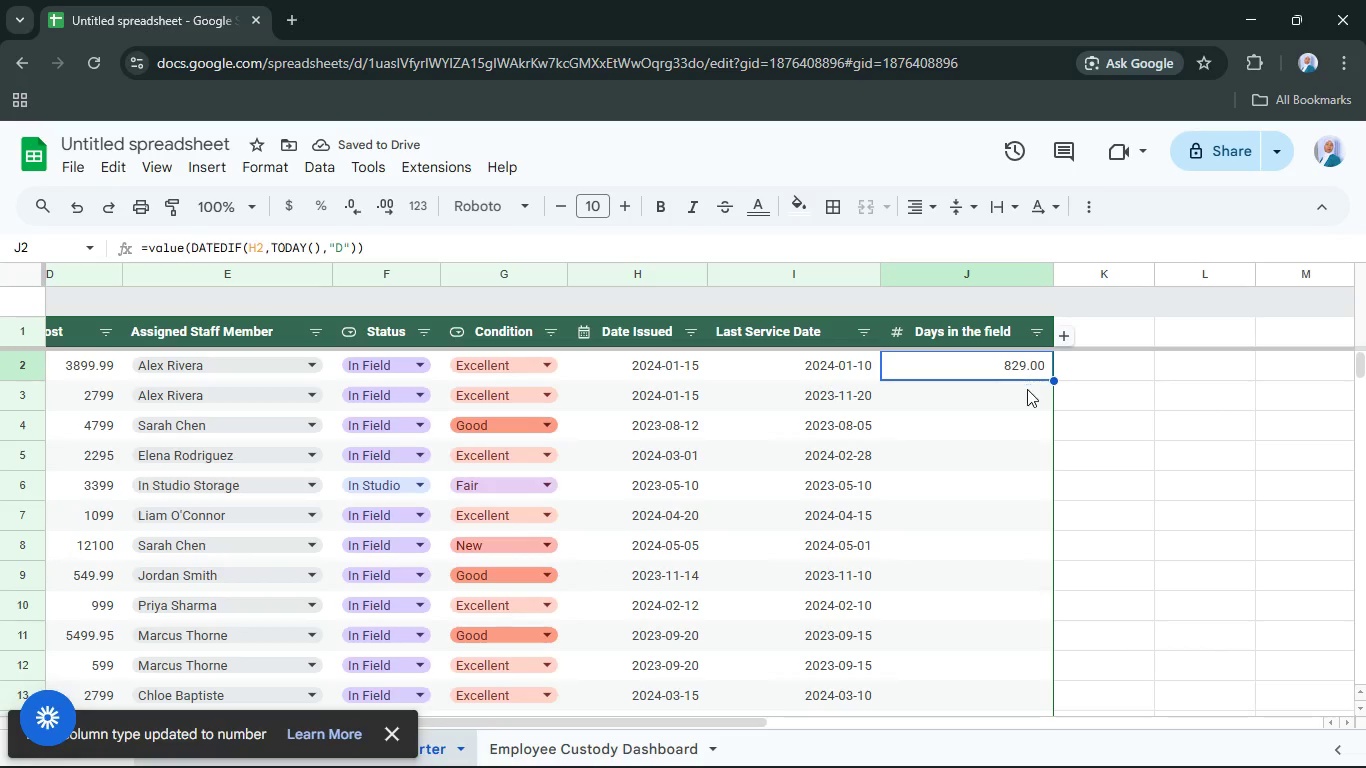 
left_click_drag(start_coordinate=[1051, 380], to_coordinate=[1037, 581])
 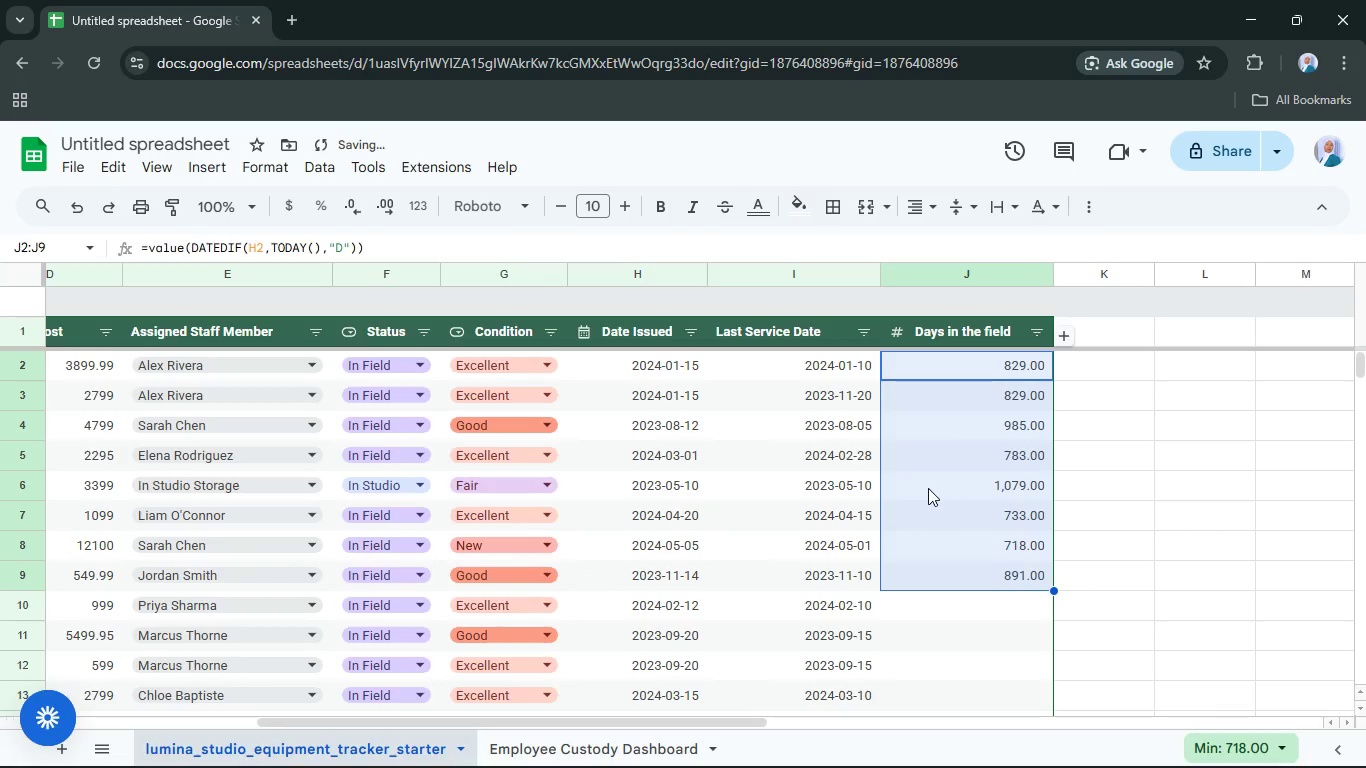 
scroll: coordinate [927, 457], scroll_direction: down, amount: 3.0
 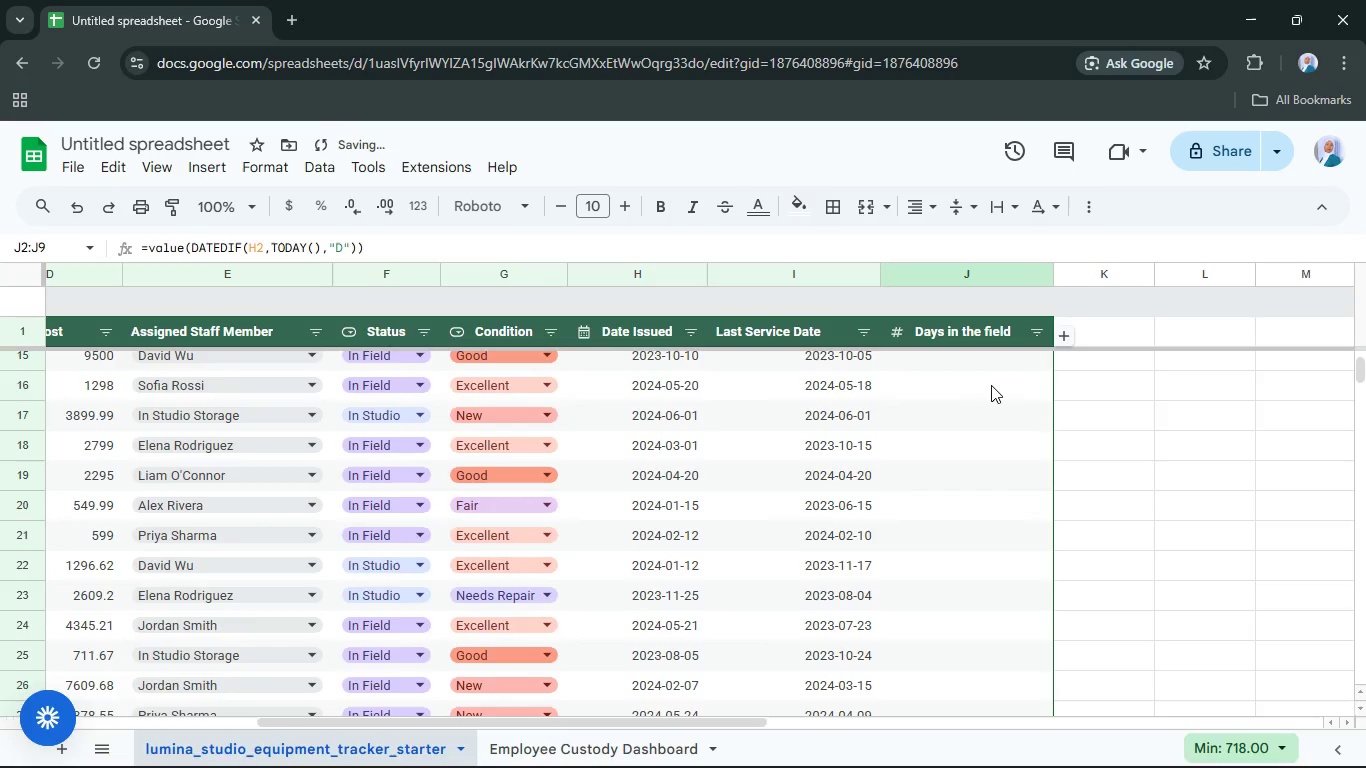 
scroll: coordinate [991, 386], scroll_direction: up, amount: 1.0
 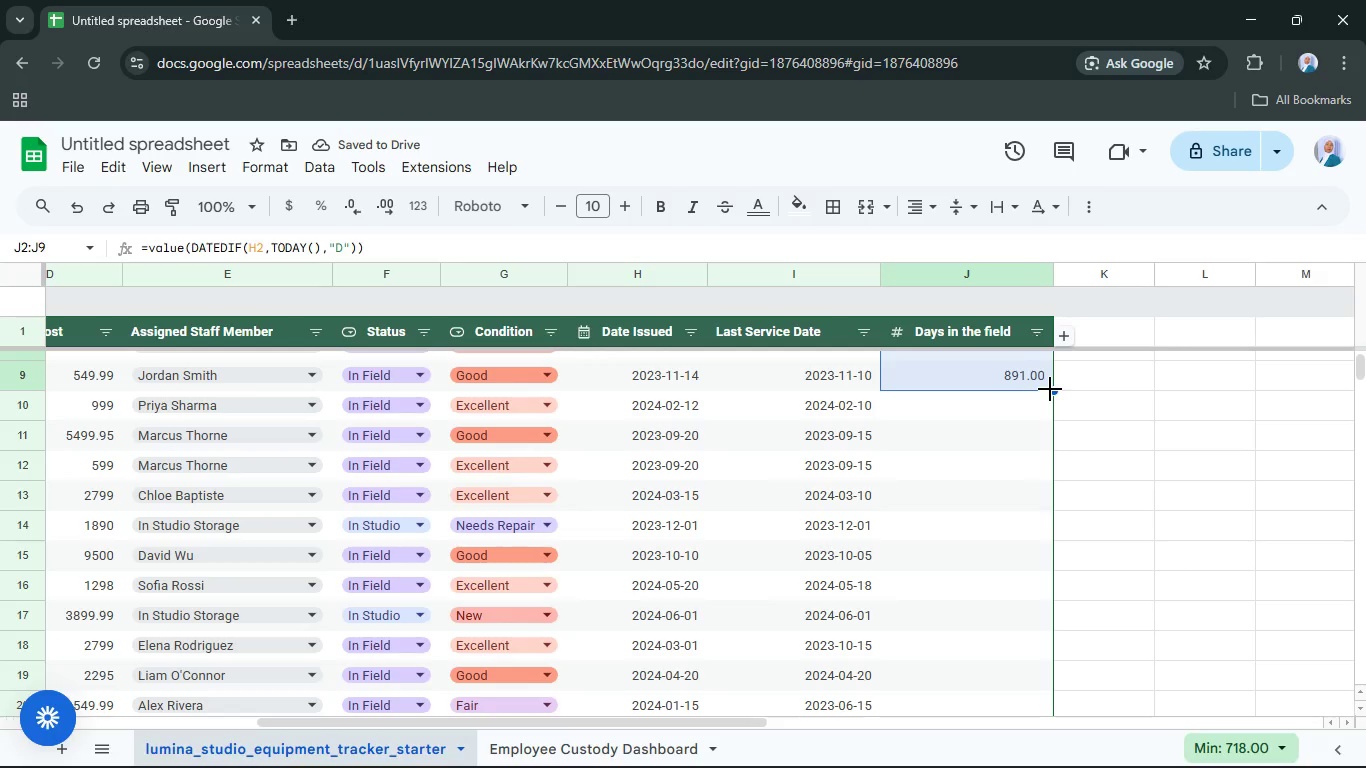 
left_click_drag(start_coordinate=[1051, 391], to_coordinate=[1069, 669])
 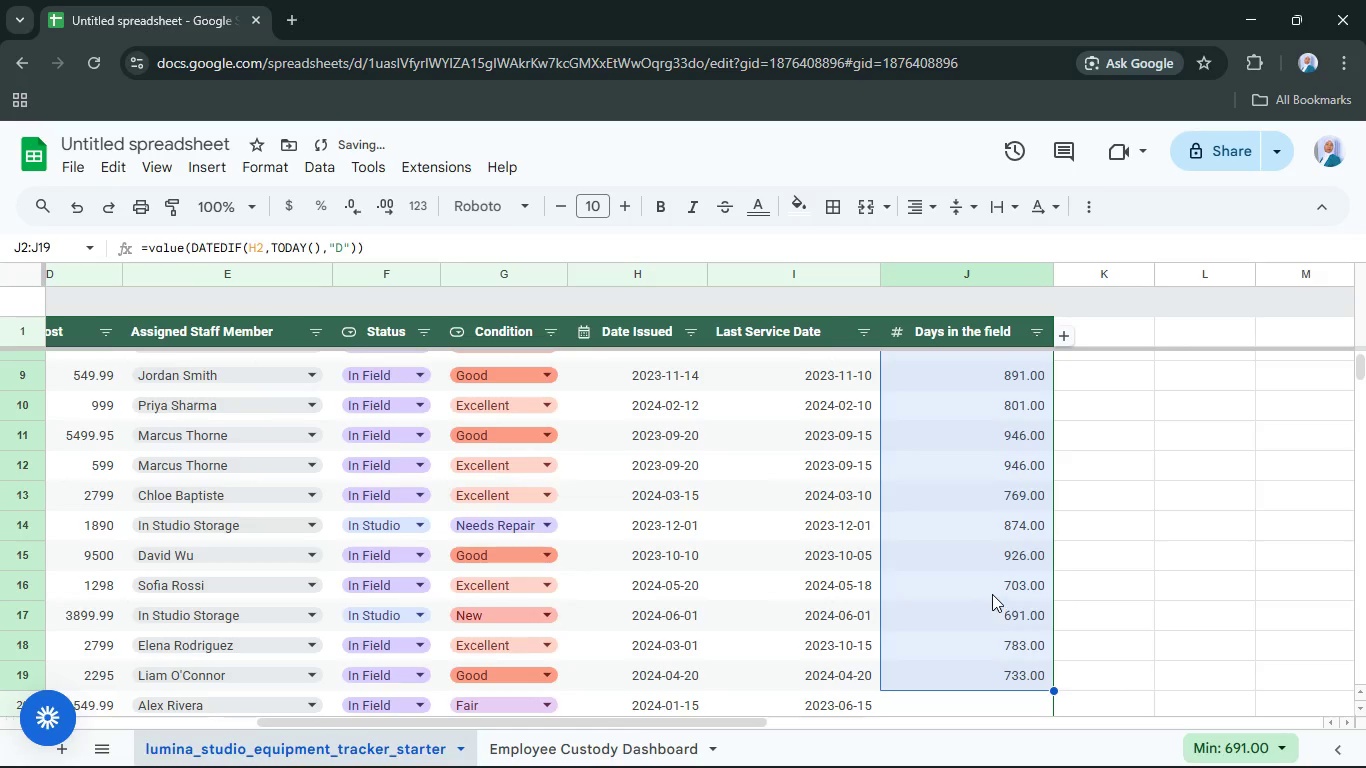 
scroll: coordinate [992, 594], scroll_direction: down, amount: 2.0
 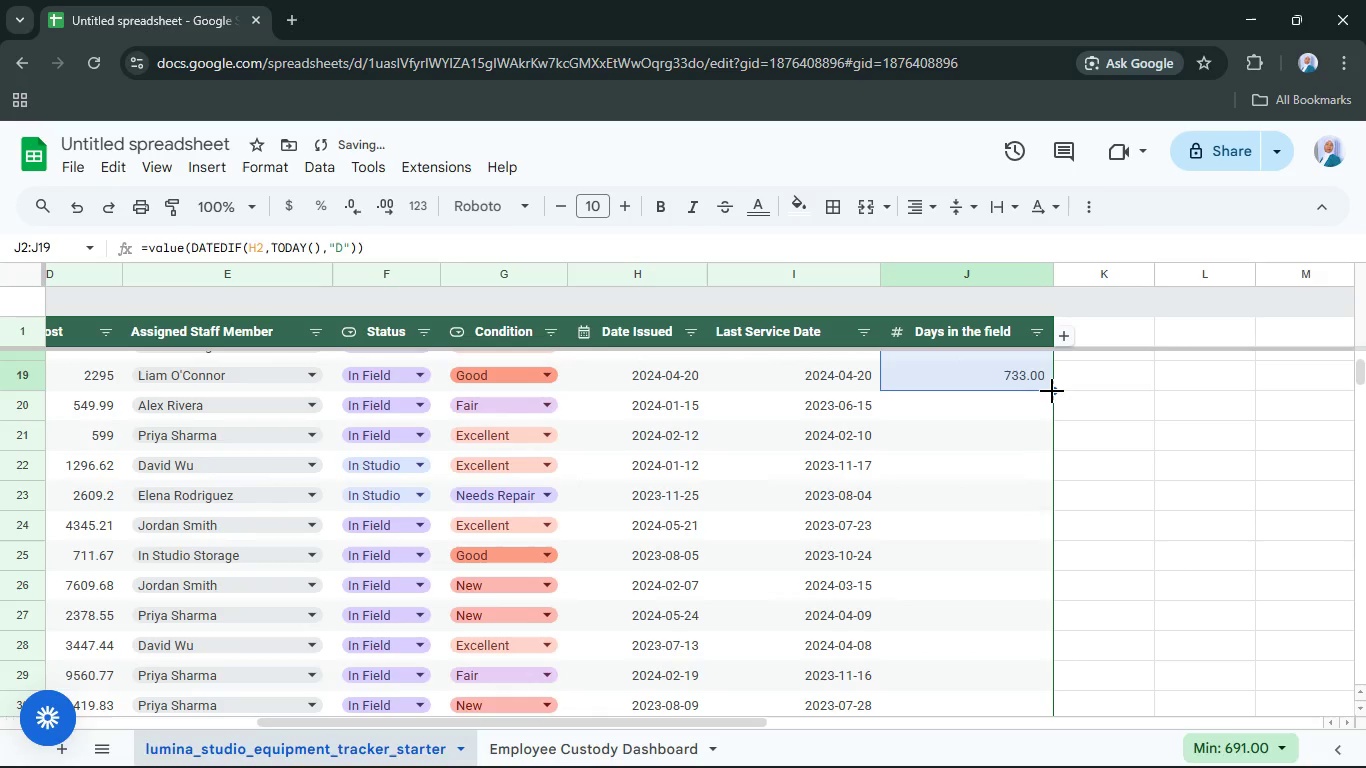 
left_click_drag(start_coordinate=[1052, 391], to_coordinate=[1038, 682])
 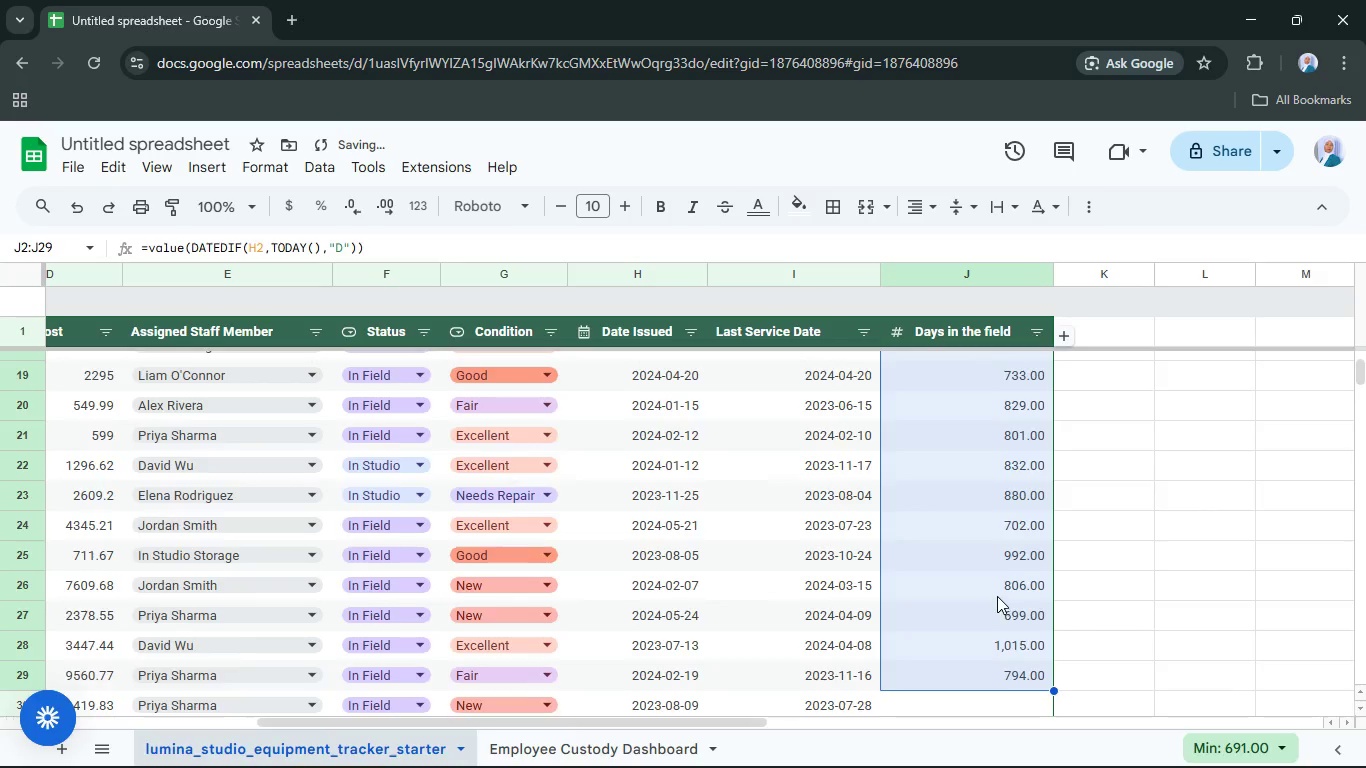 
scroll: coordinate [996, 596], scroll_direction: down, amount: 5.0
 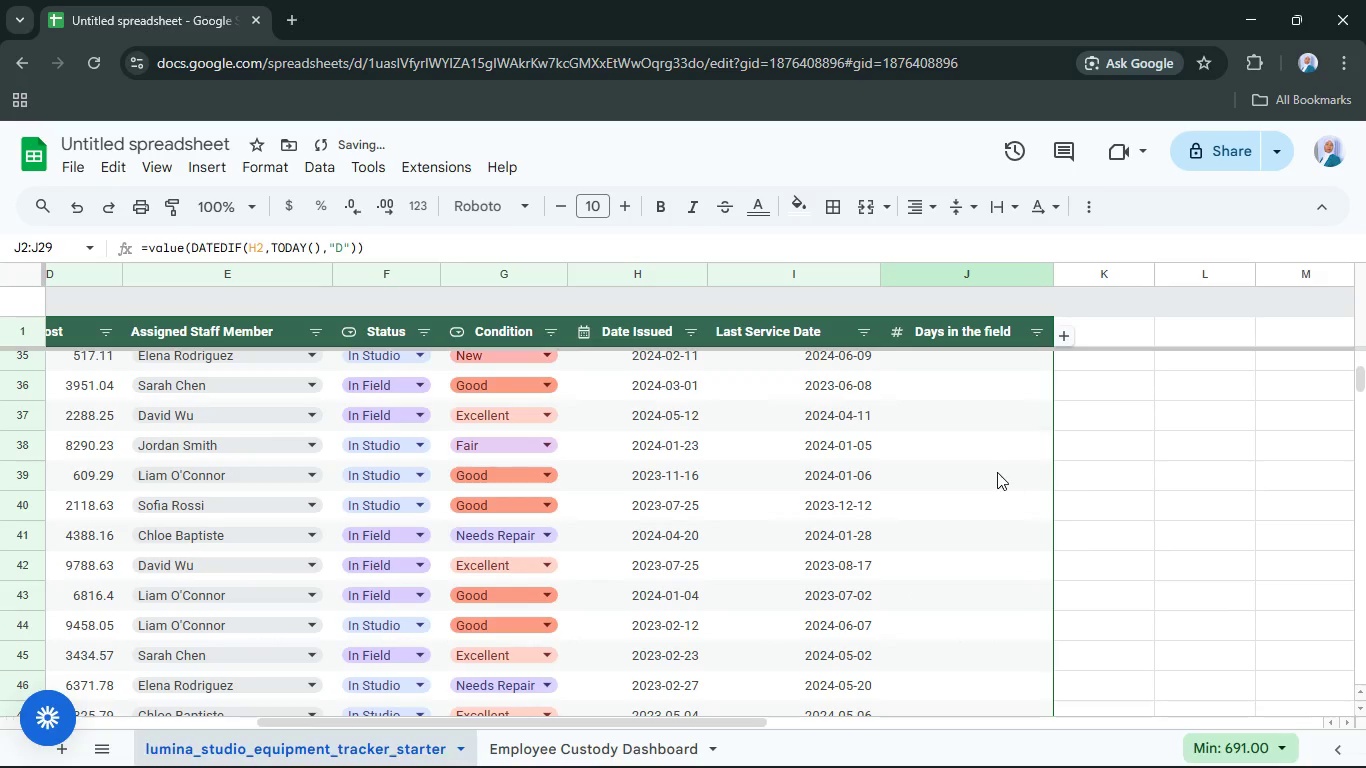 
scroll: coordinate [996, 470], scroll_direction: up, amount: 2.0
 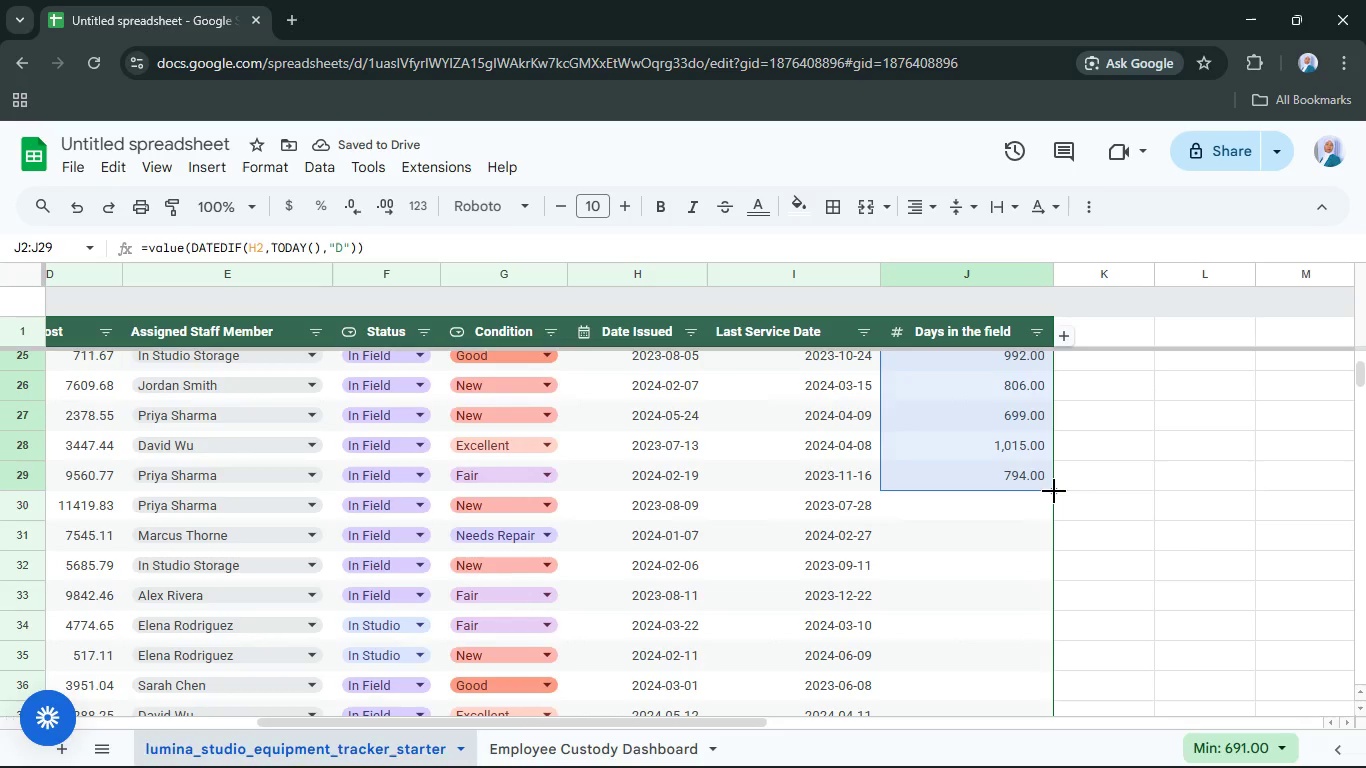 
left_click_drag(start_coordinate=[1054, 491], to_coordinate=[1067, 666])
 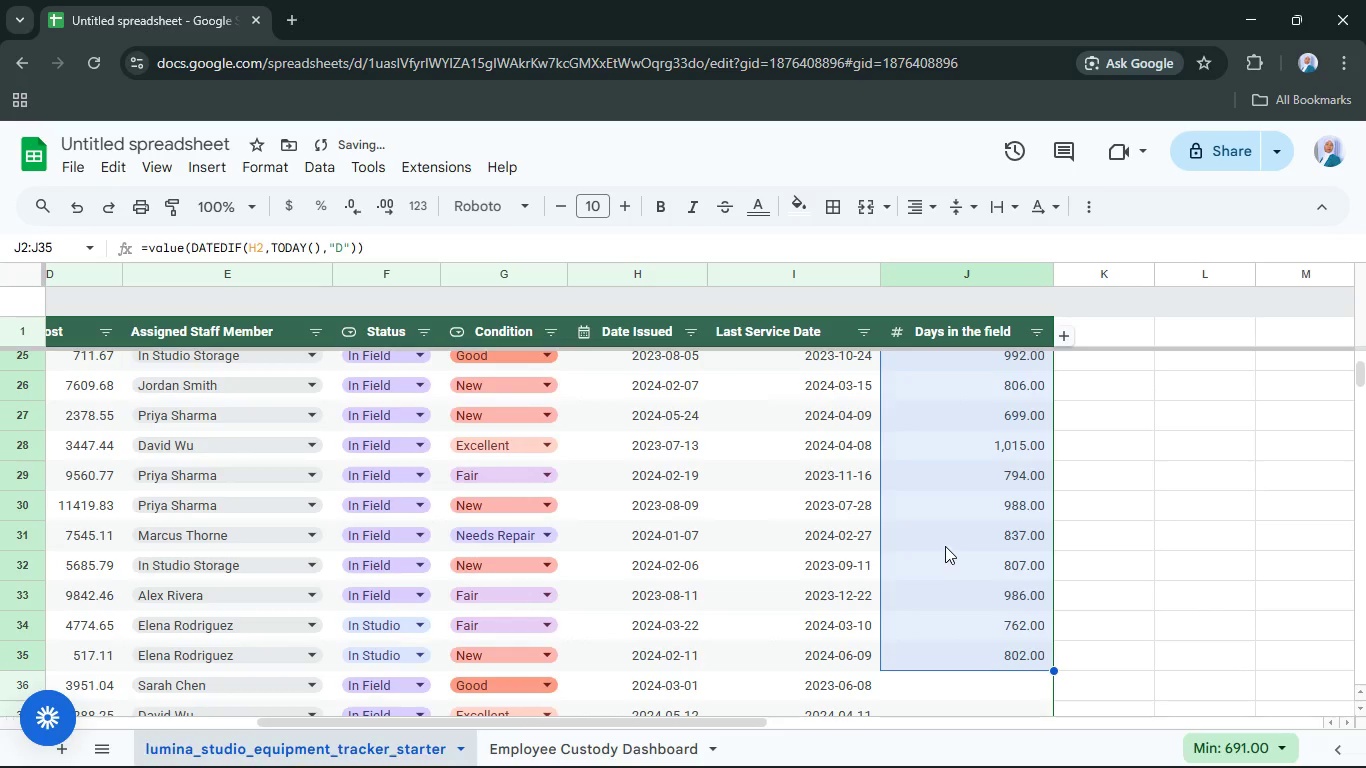 
scroll: coordinate [945, 544], scroll_direction: down, amount: 2.0
 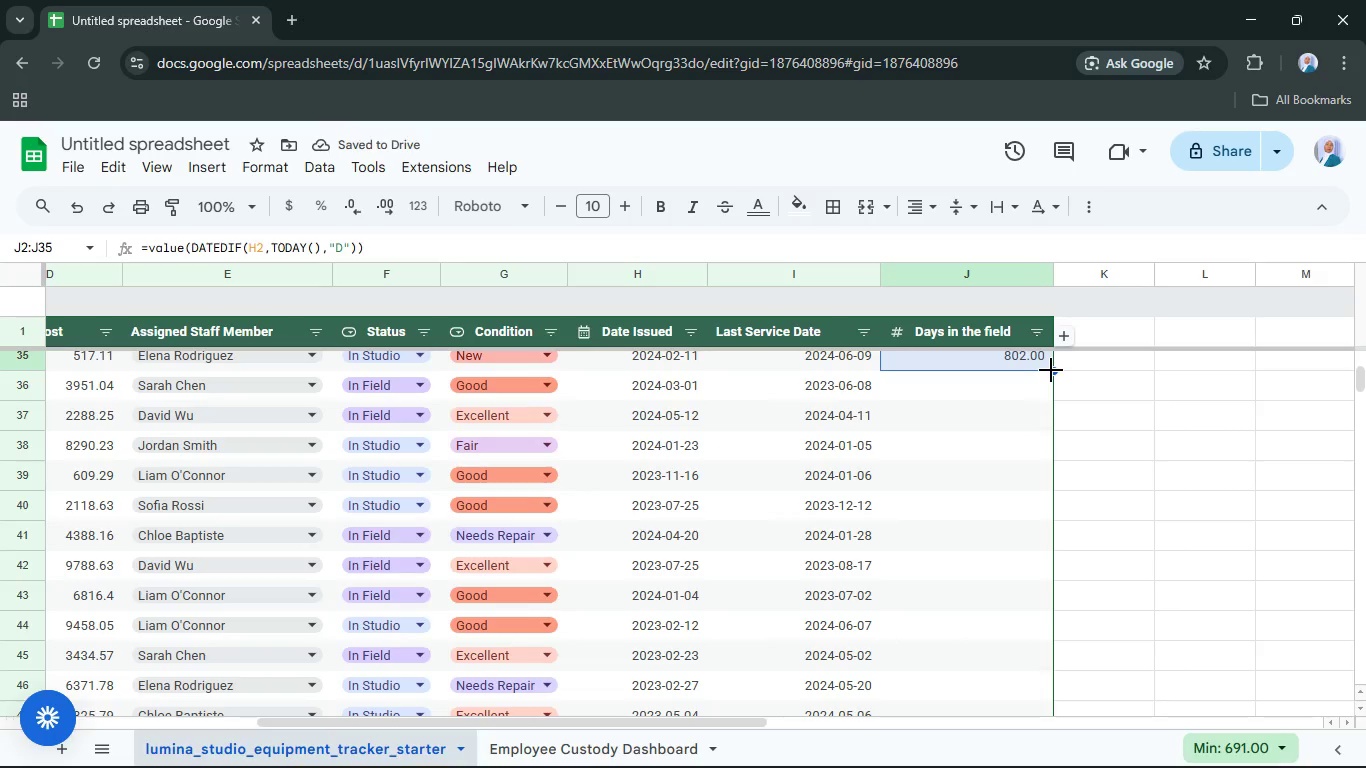 
left_click_drag(start_coordinate=[1051, 370], to_coordinate=[1056, 663])
 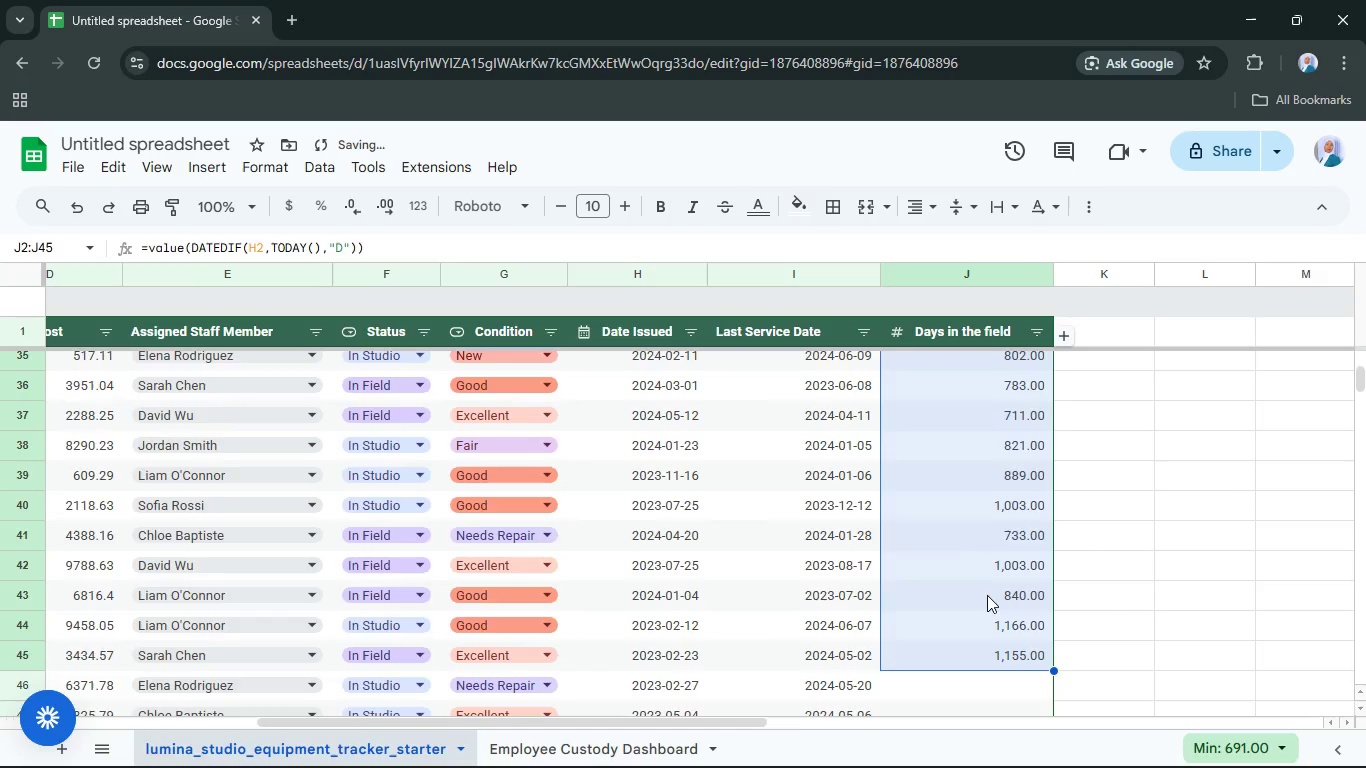 
scroll: coordinate [987, 595], scroll_direction: down, amount: 4.0
 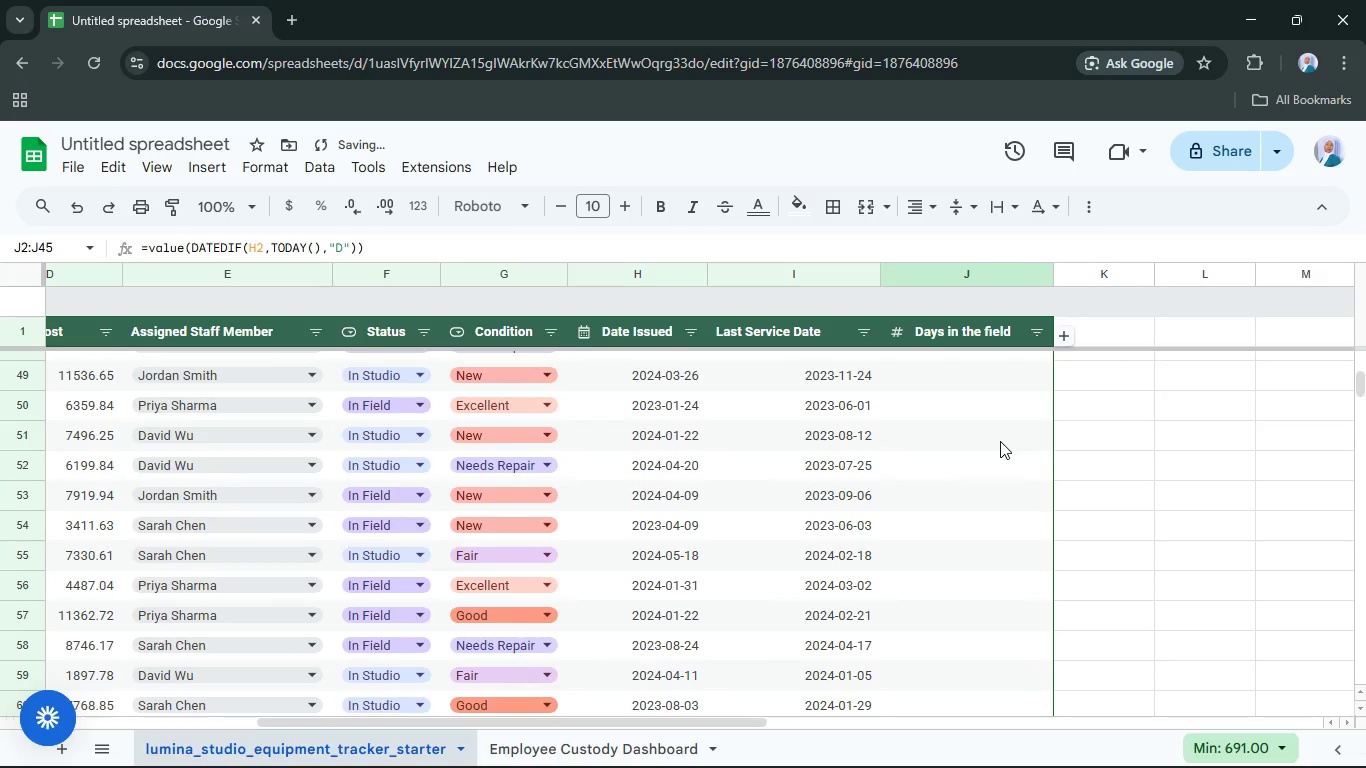 
scroll: coordinate [1000, 441], scroll_direction: up, amount: 1.0
 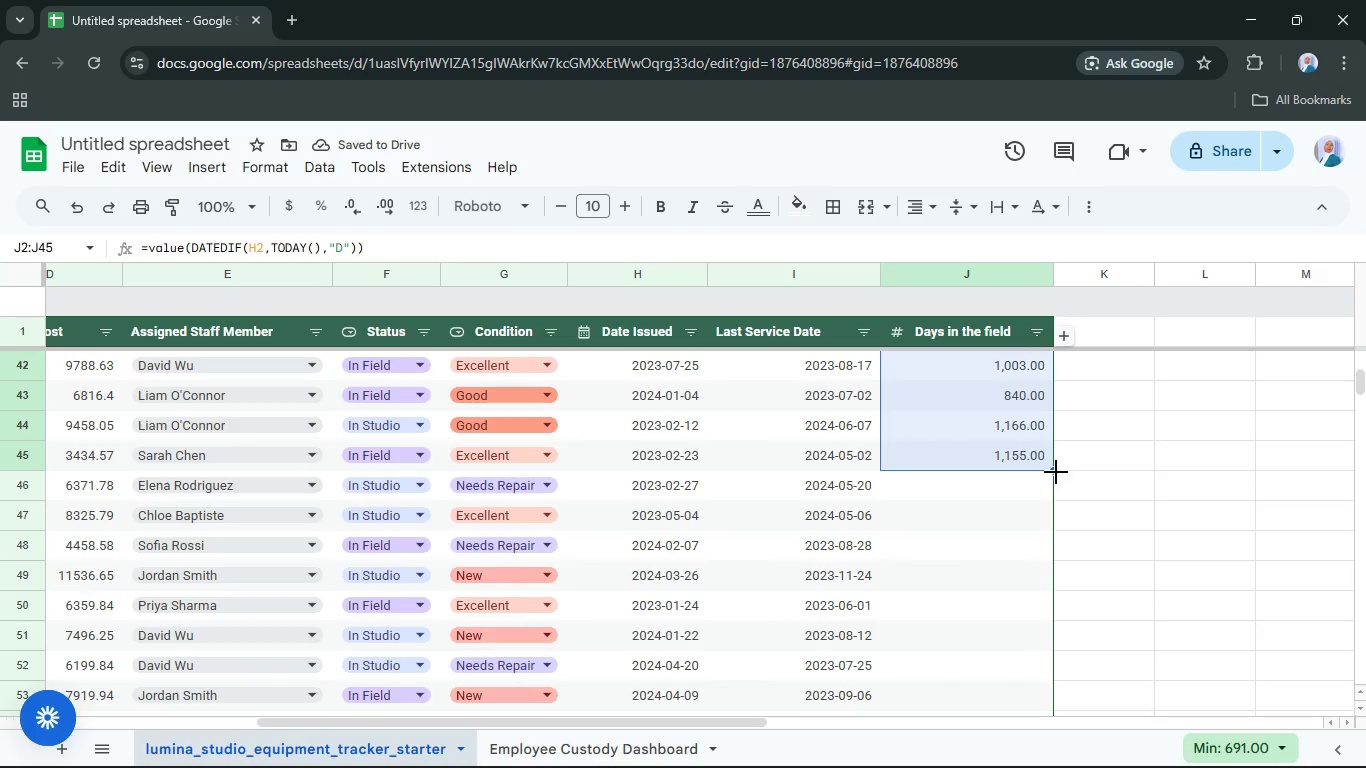 
left_click_drag(start_coordinate=[1056, 472], to_coordinate=[1044, 648])
 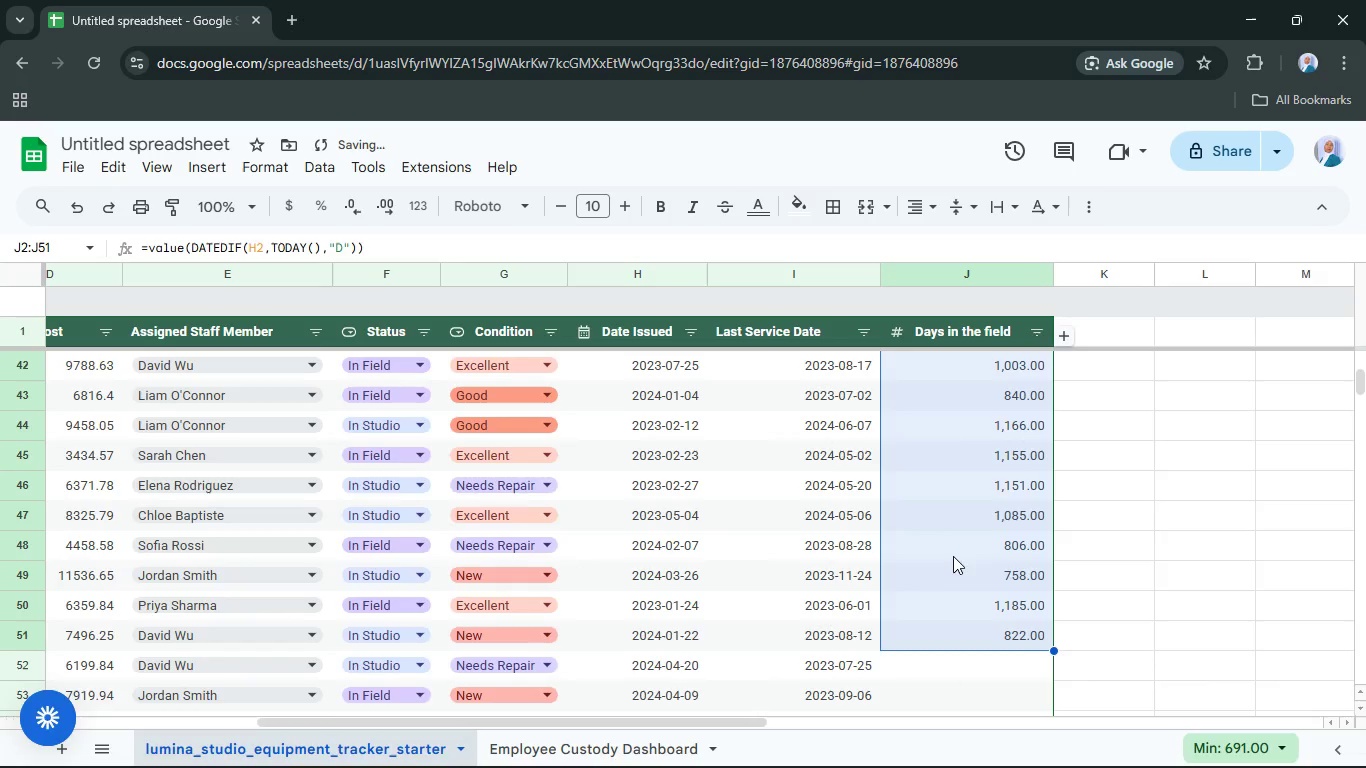 
scroll: coordinate [952, 557], scroll_direction: down, amount: 1.0
 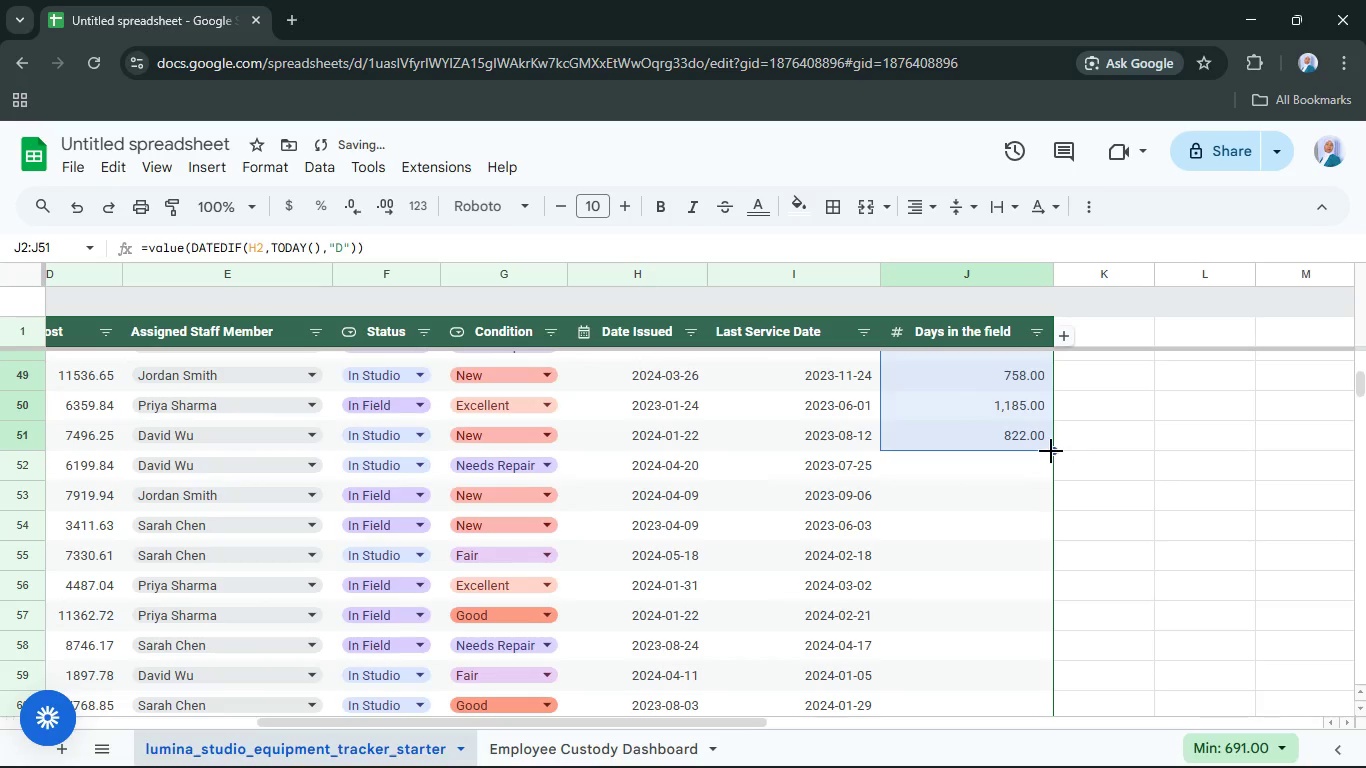 
left_click_drag(start_coordinate=[1051, 451], to_coordinate=[1030, 704])
 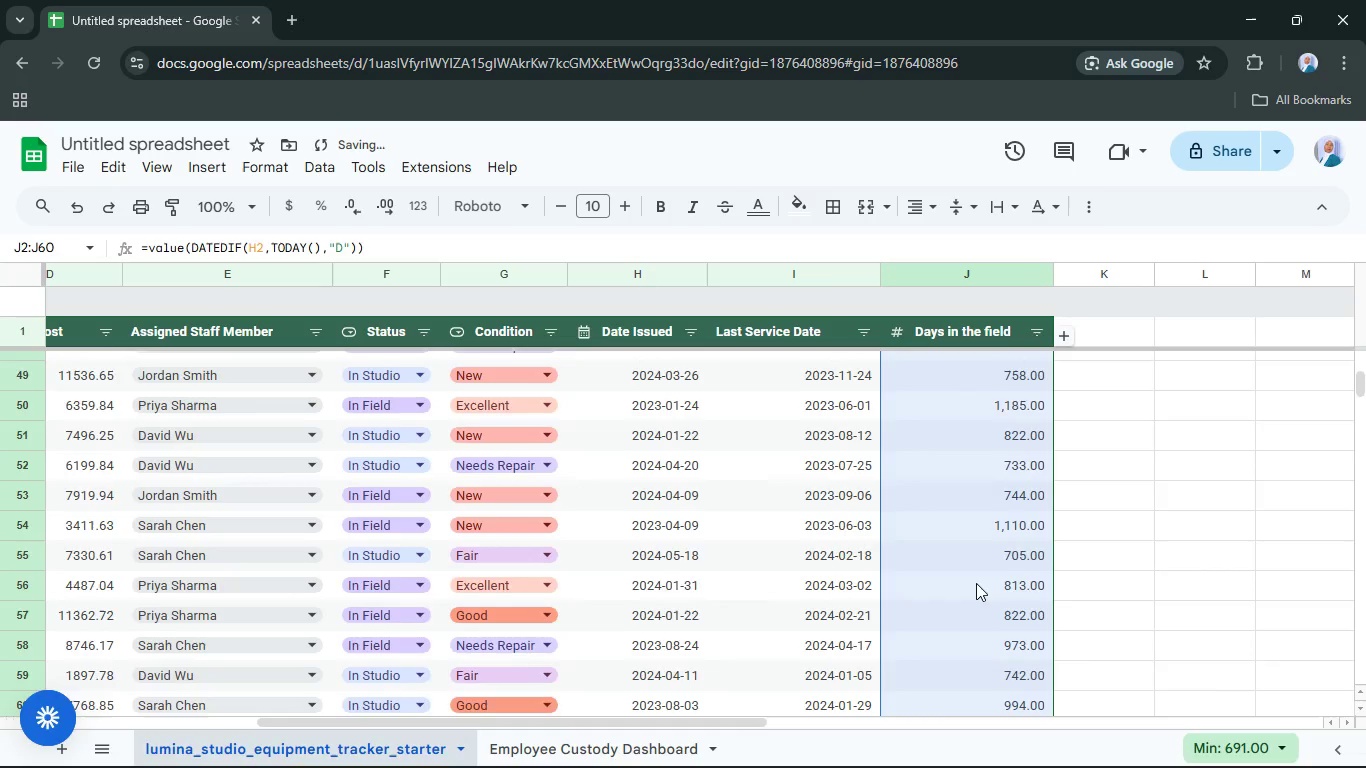 
scroll: coordinate [974, 583], scroll_direction: down, amount: 3.0
 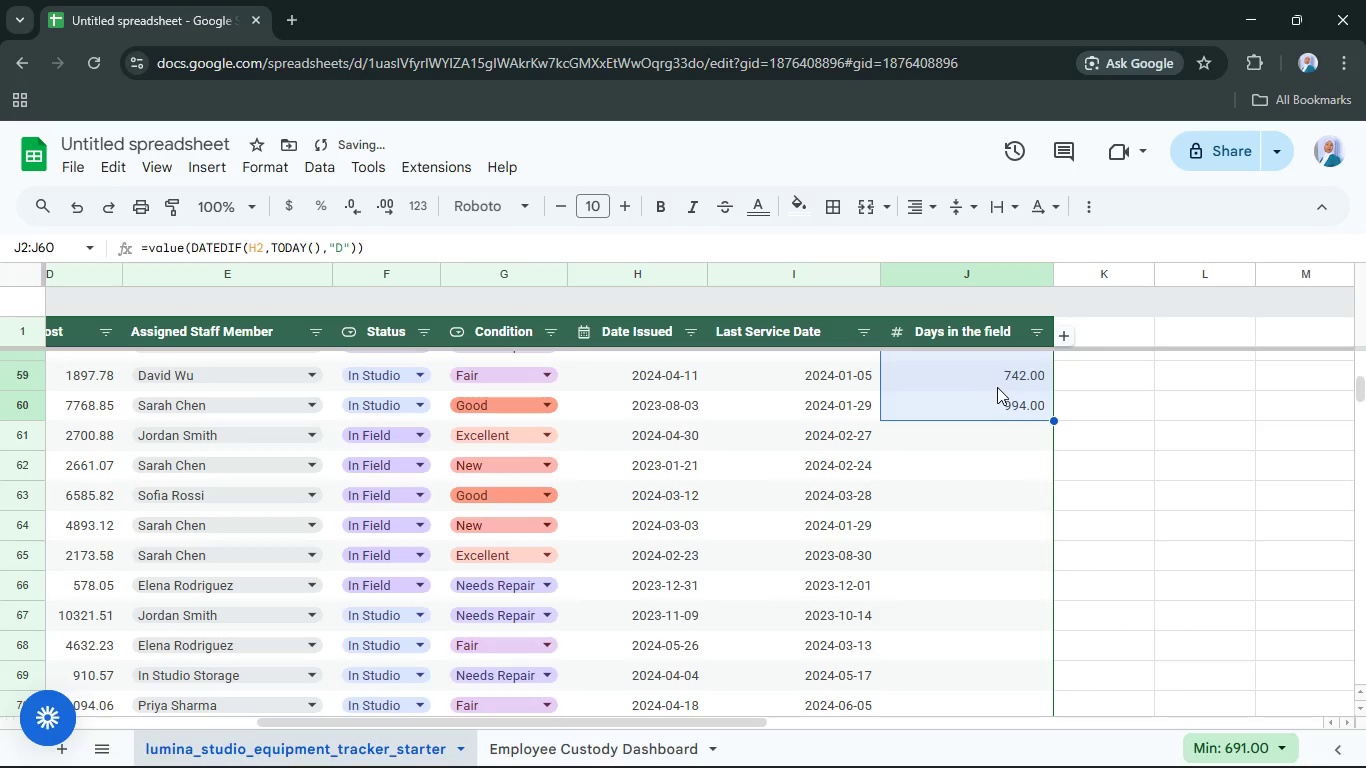 
left_click([998, 397])
 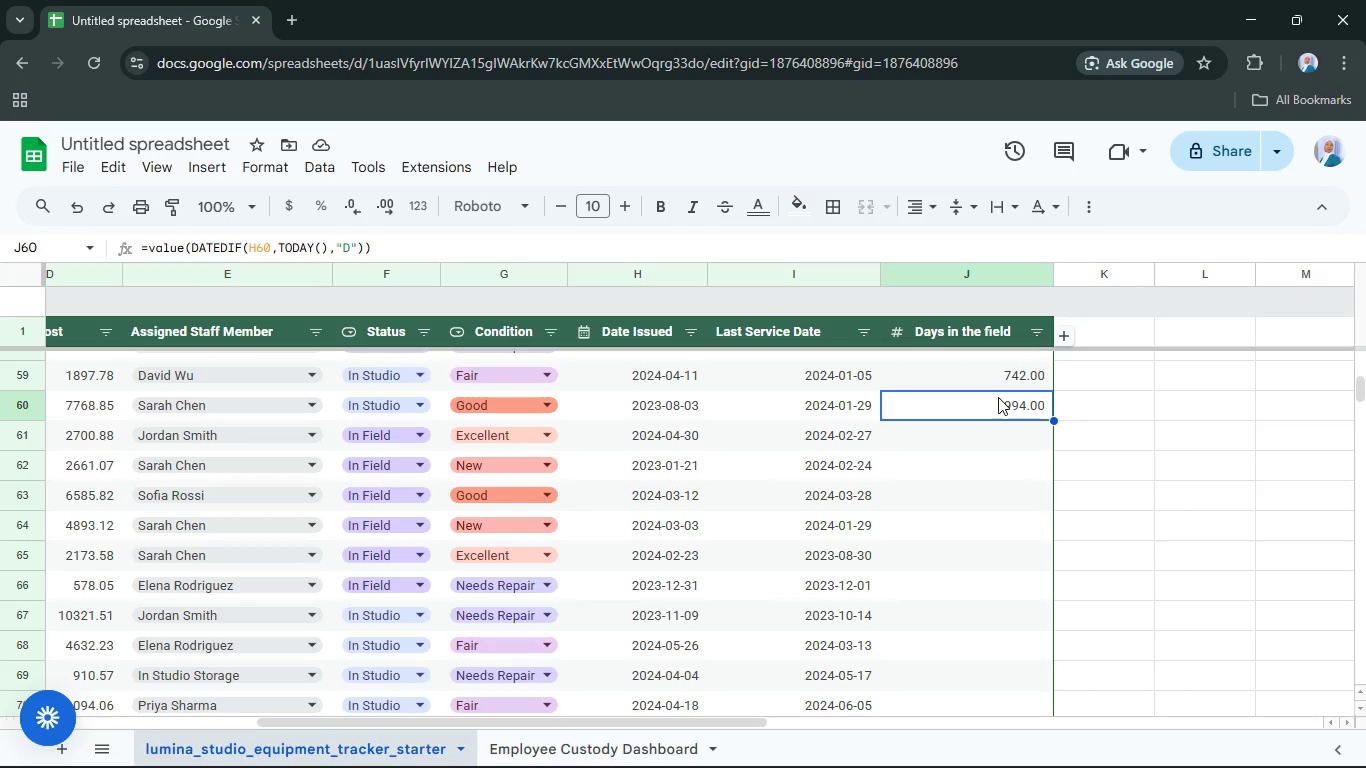 
left_click([998, 402])
 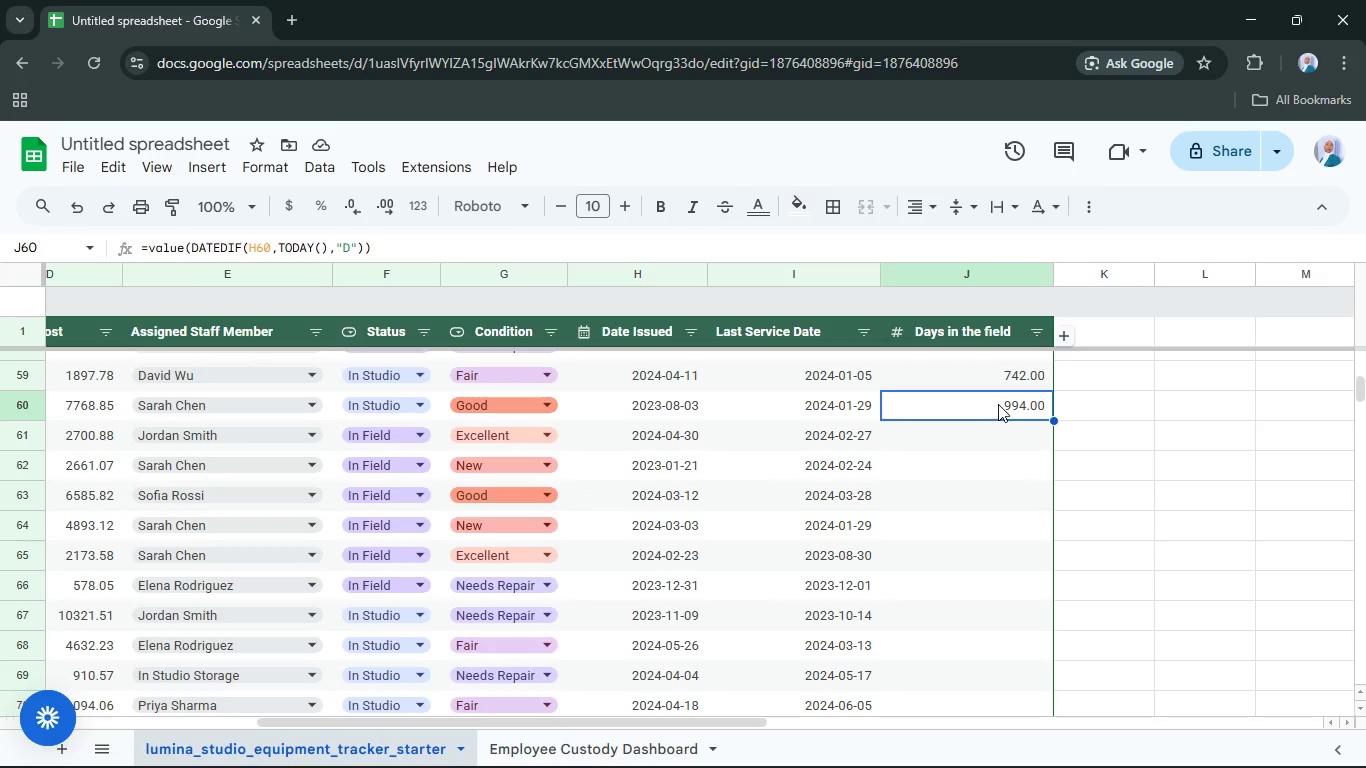 
double_click([998, 404])
 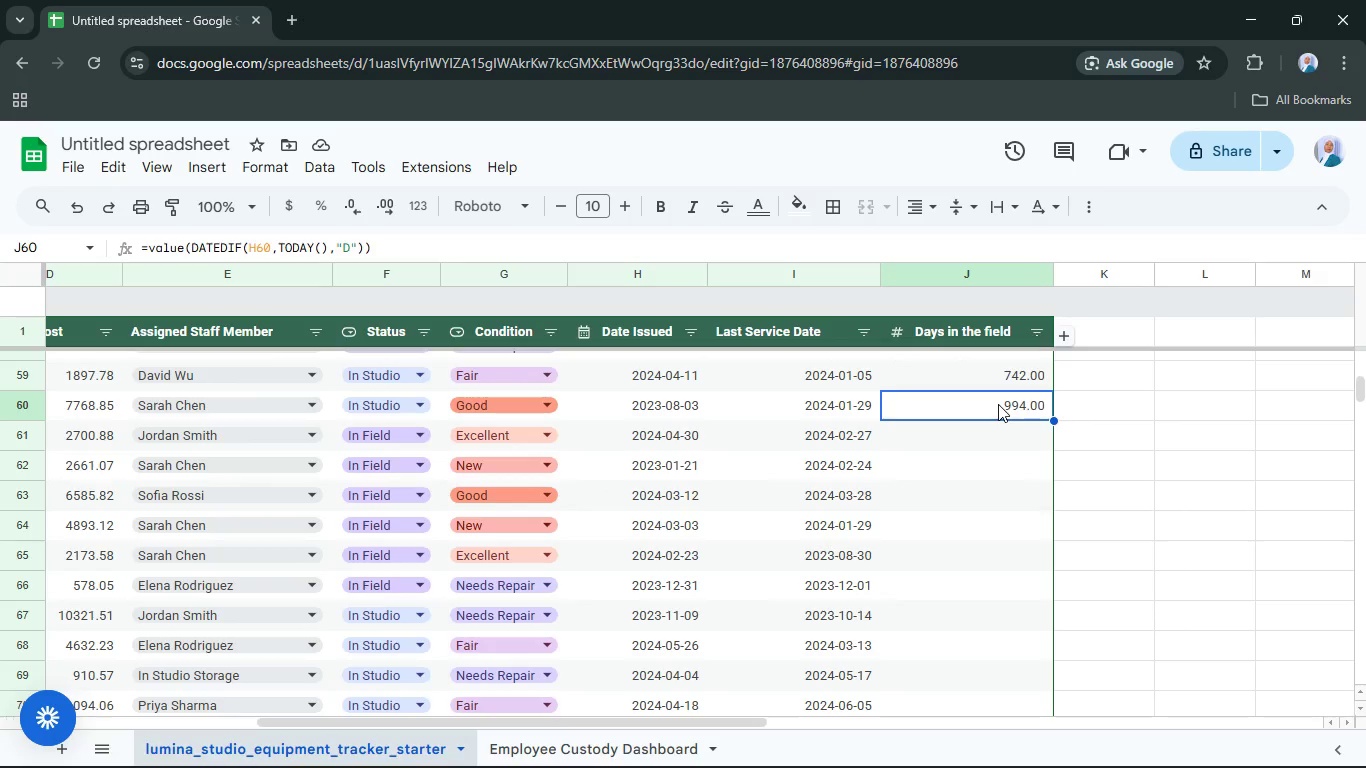 
triple_click([998, 404])
 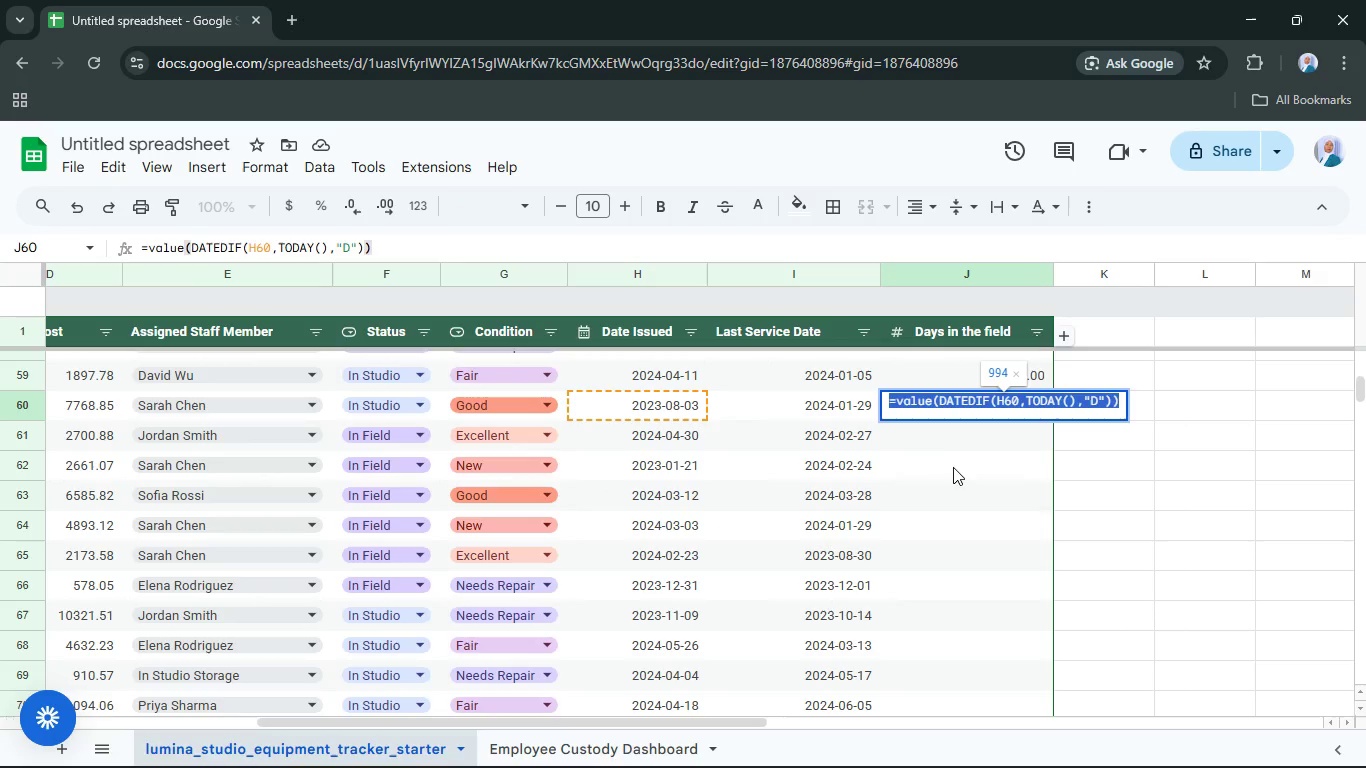 
left_click([957, 463])
 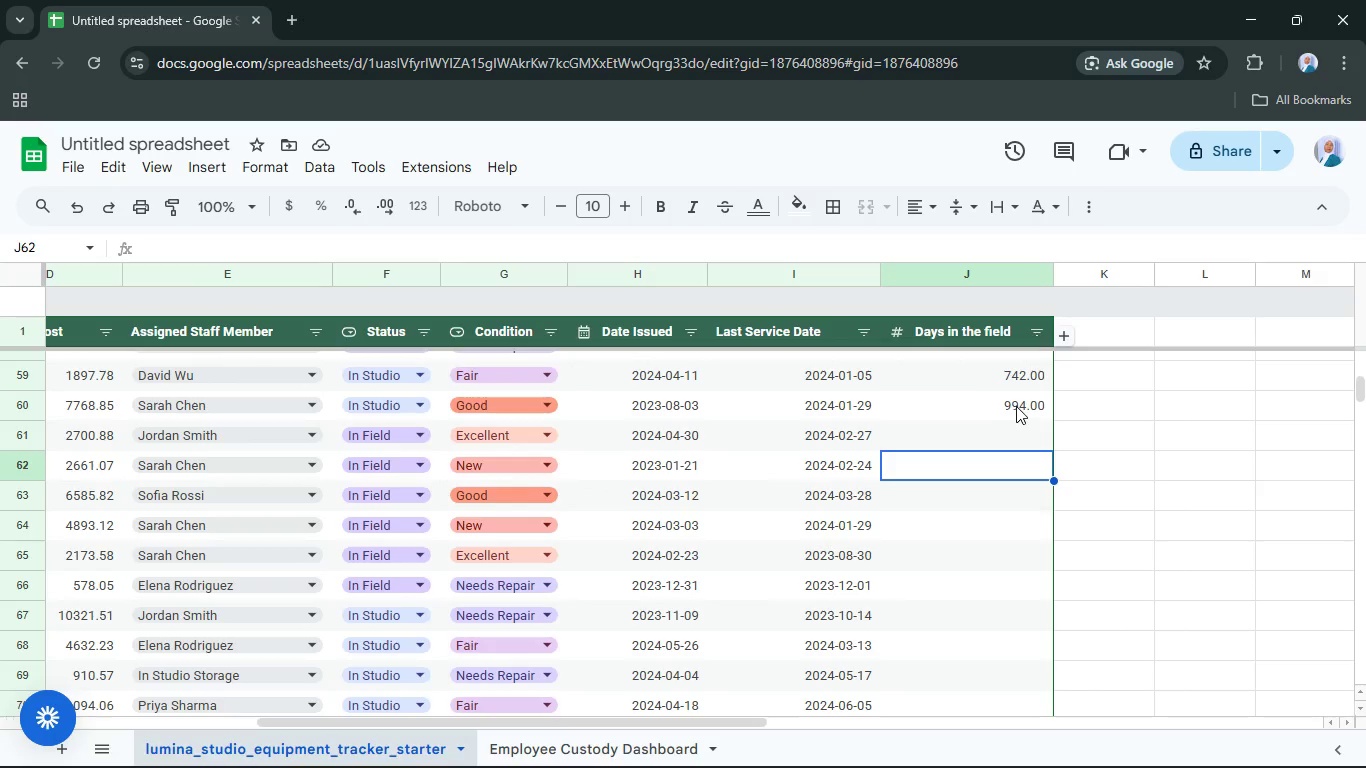 
left_click([1016, 406])
 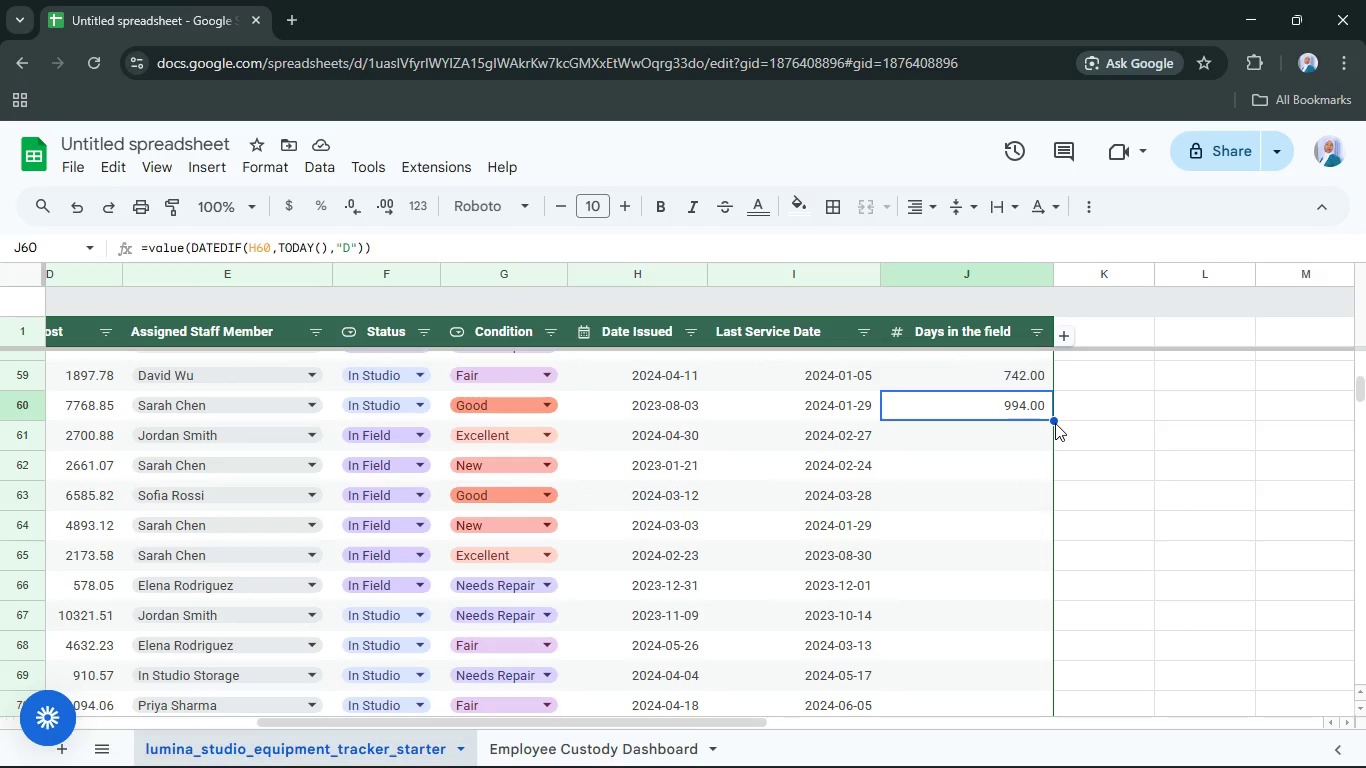 
left_click_drag(start_coordinate=[1055, 423], to_coordinate=[1040, 587])
 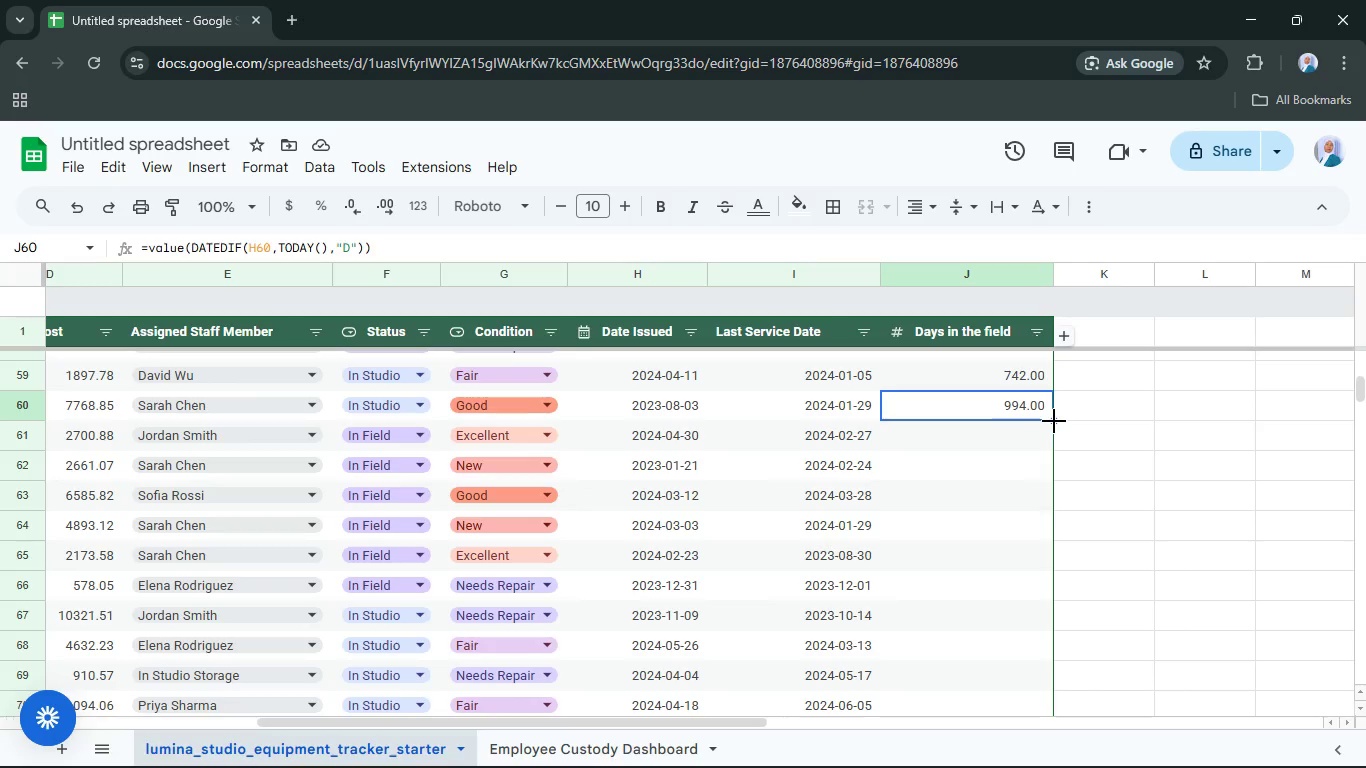 
left_click_drag(start_coordinate=[1054, 421], to_coordinate=[1044, 728])
 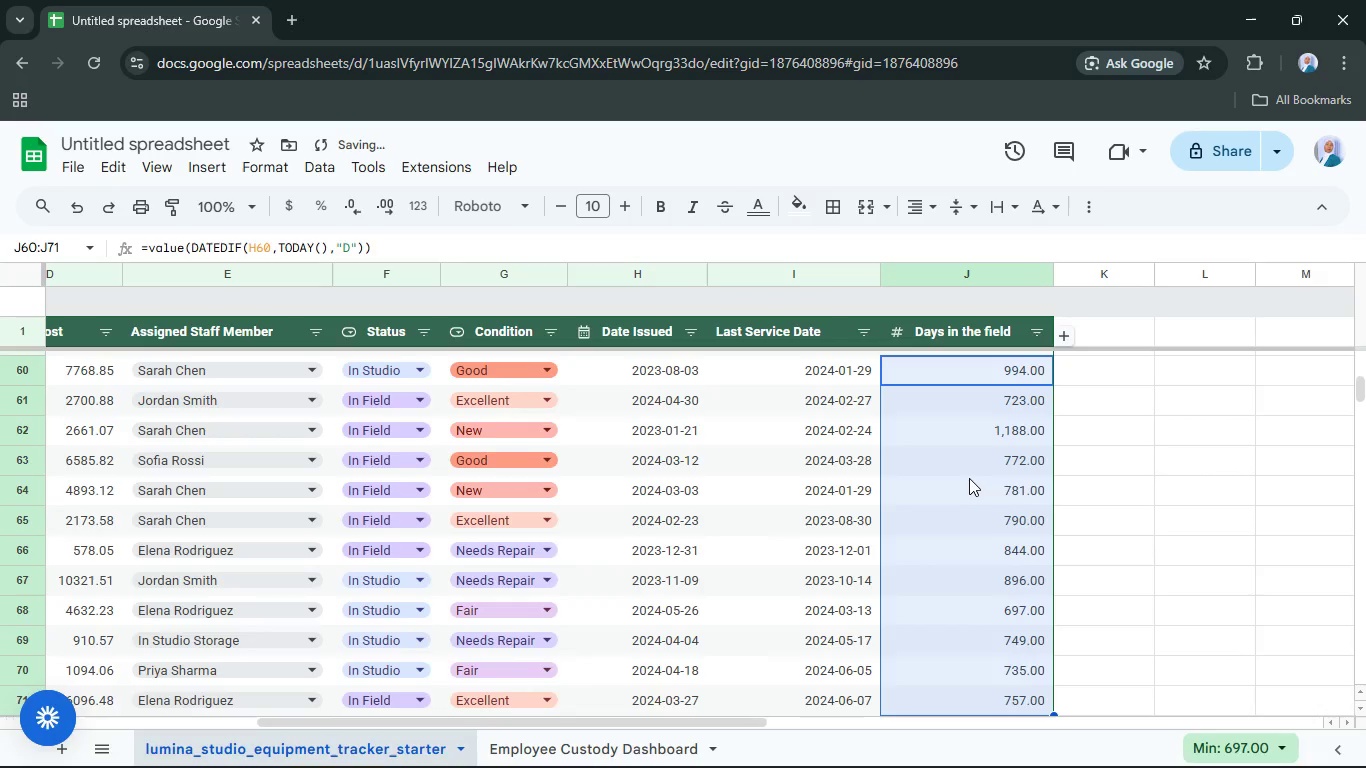 
scroll: coordinate [967, 481], scroll_direction: down, amount: 3.0
 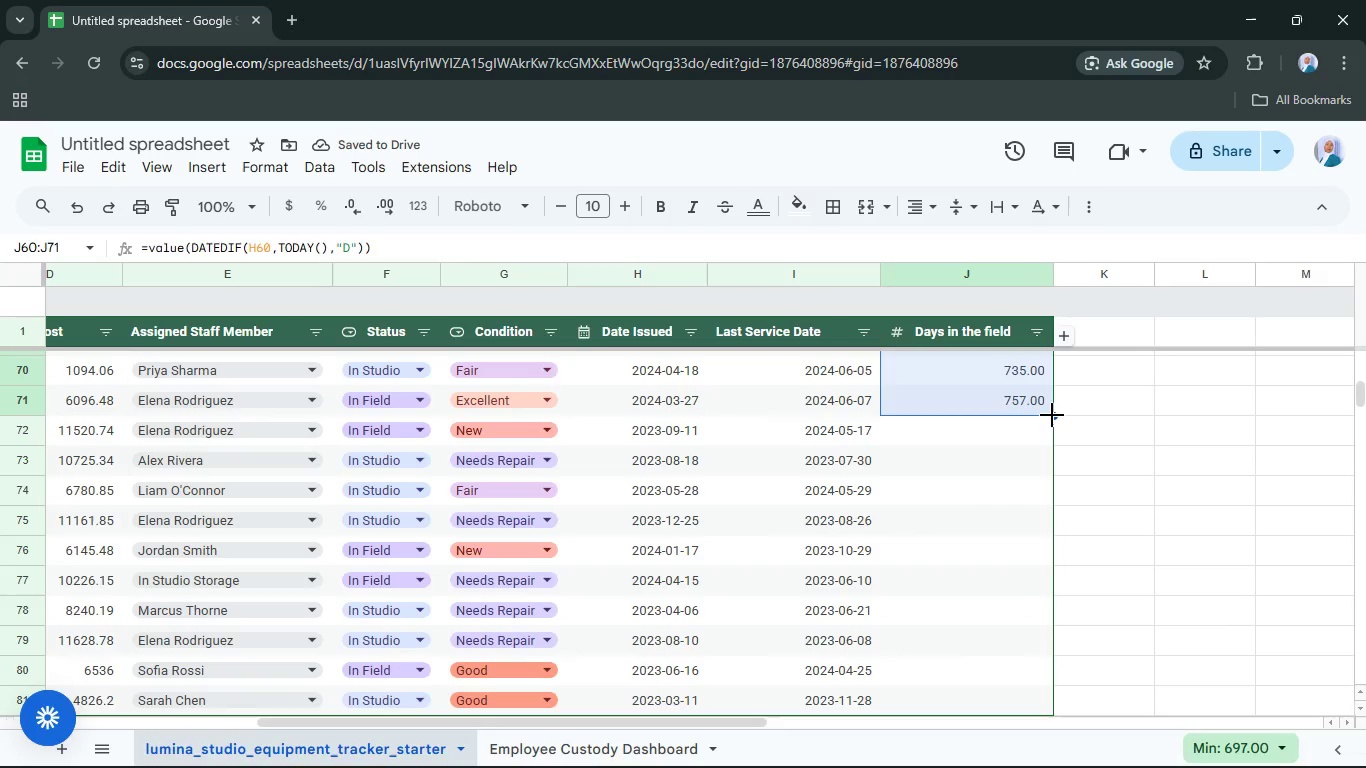 
left_click_drag(start_coordinate=[1052, 415], to_coordinate=[1038, 694])
 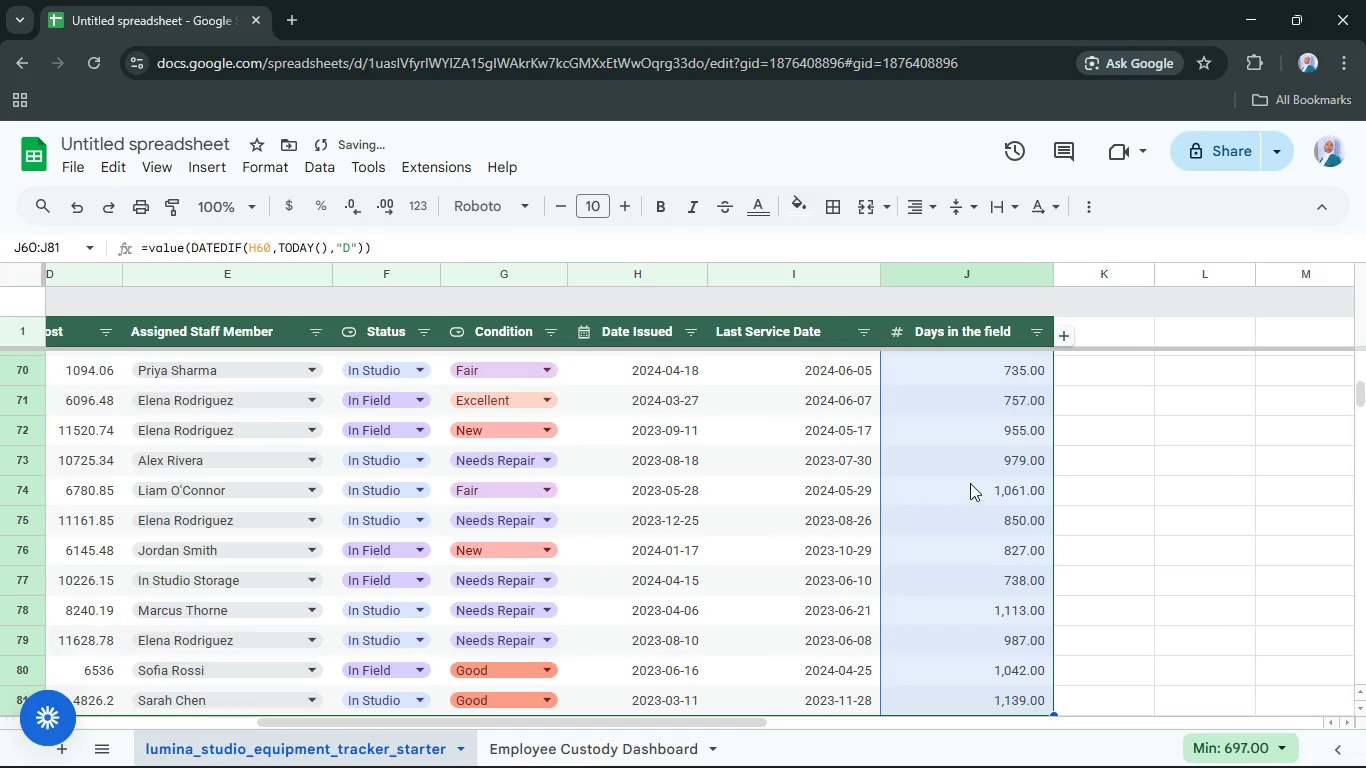 
scroll: coordinate [1037, 426], scroll_direction: up, amount: 33.0
 